 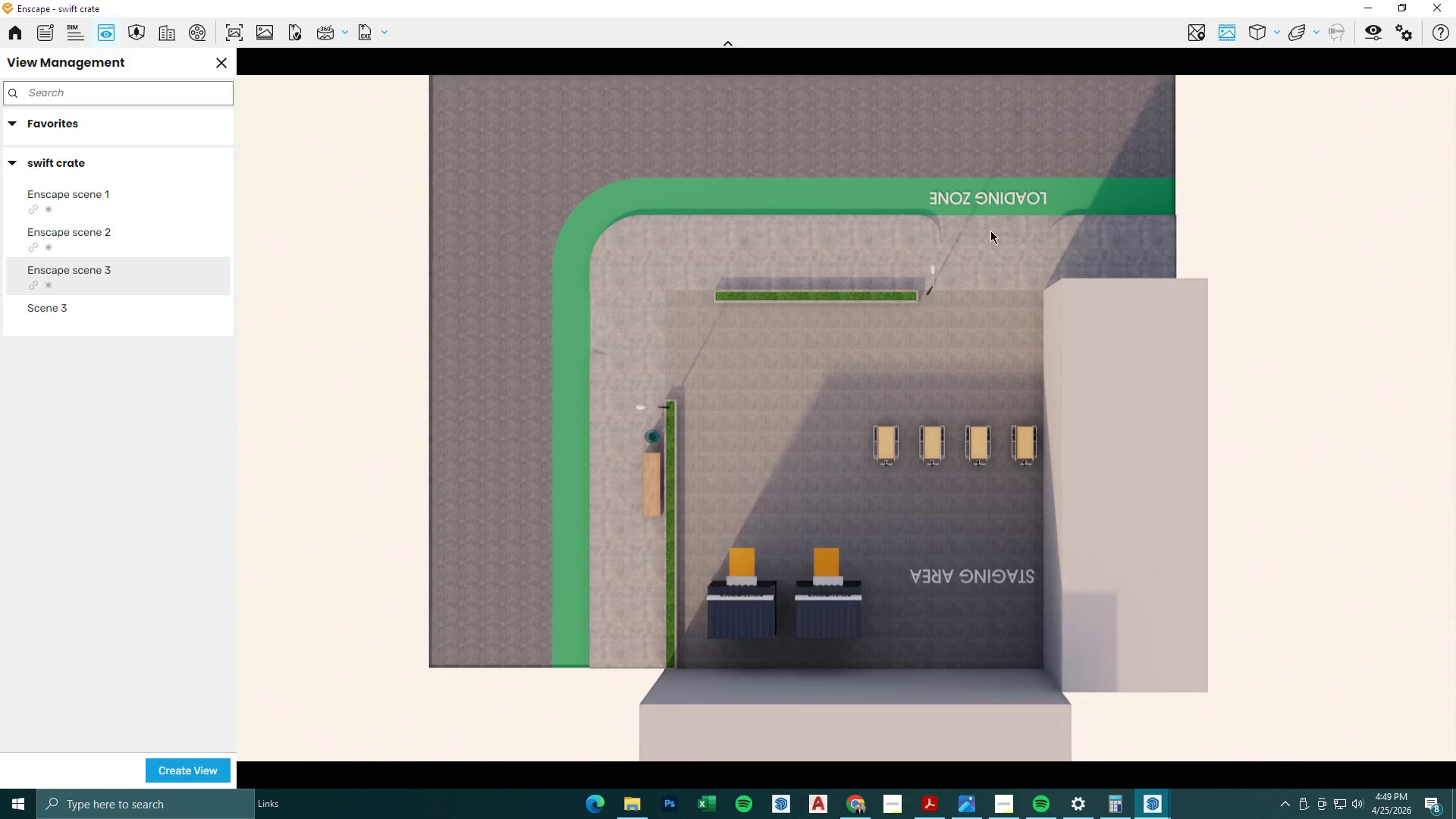 
left_click([1370, 37])
 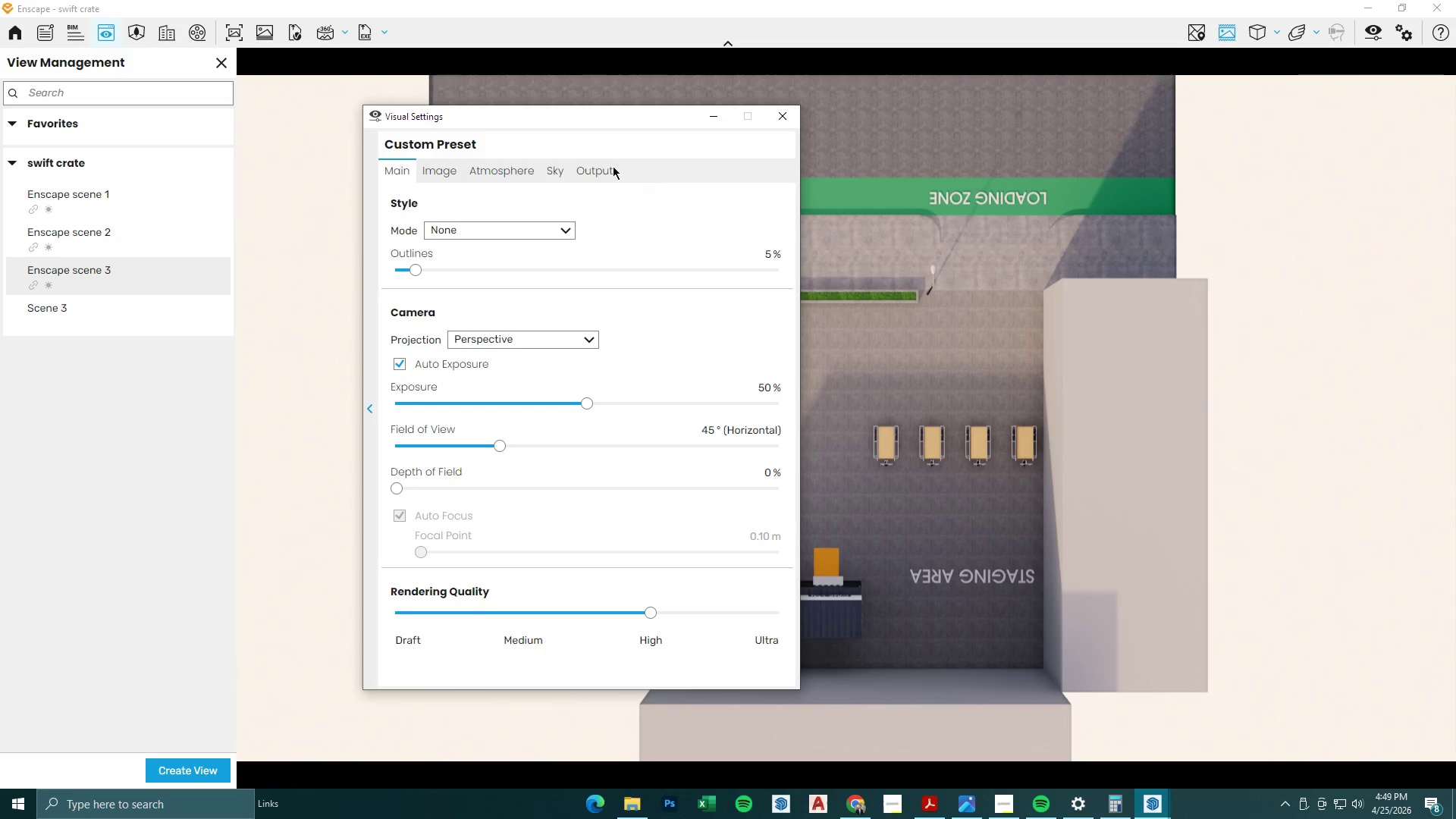 
left_click([551, 167])
 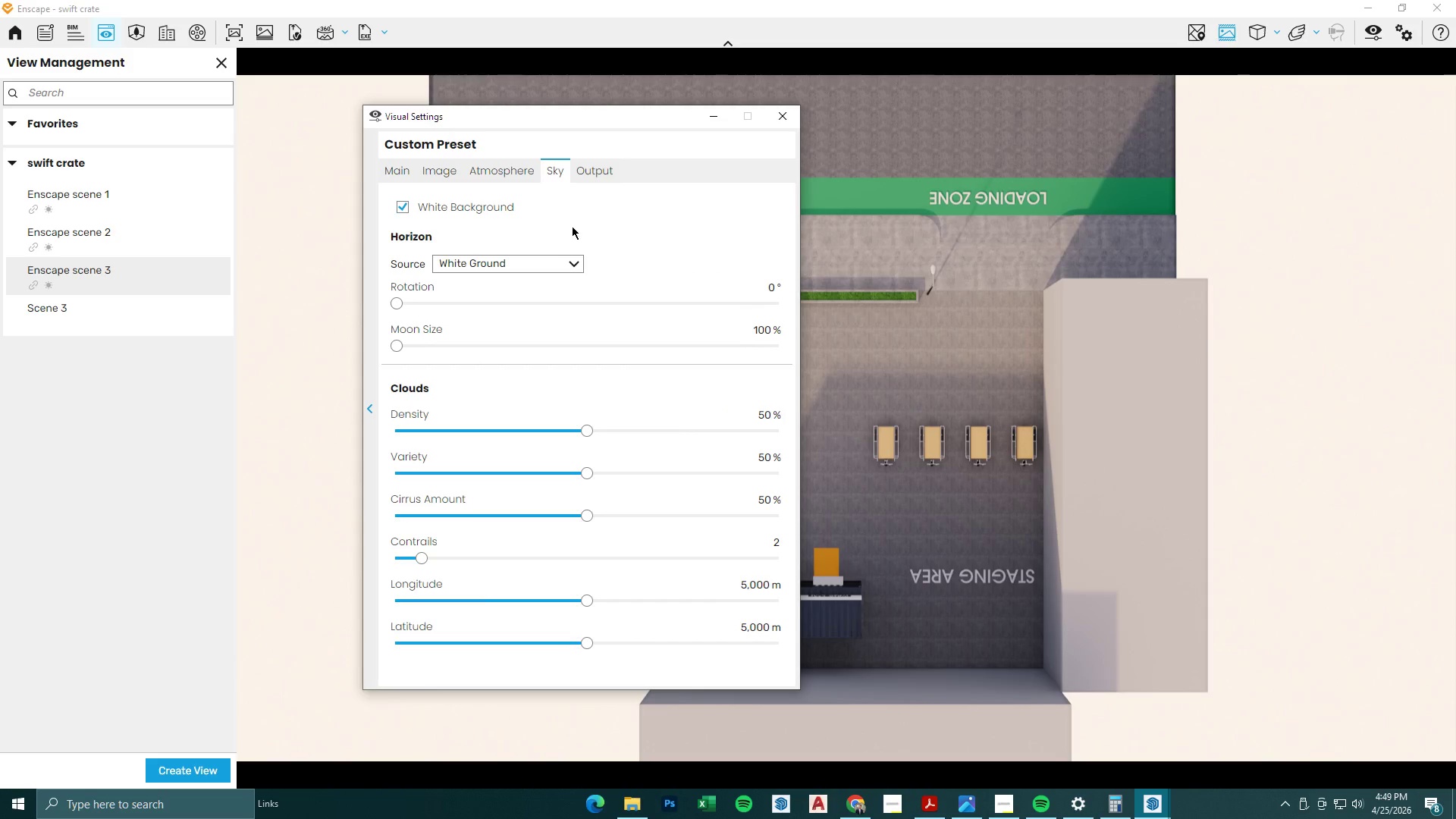 
left_click([600, 165])
 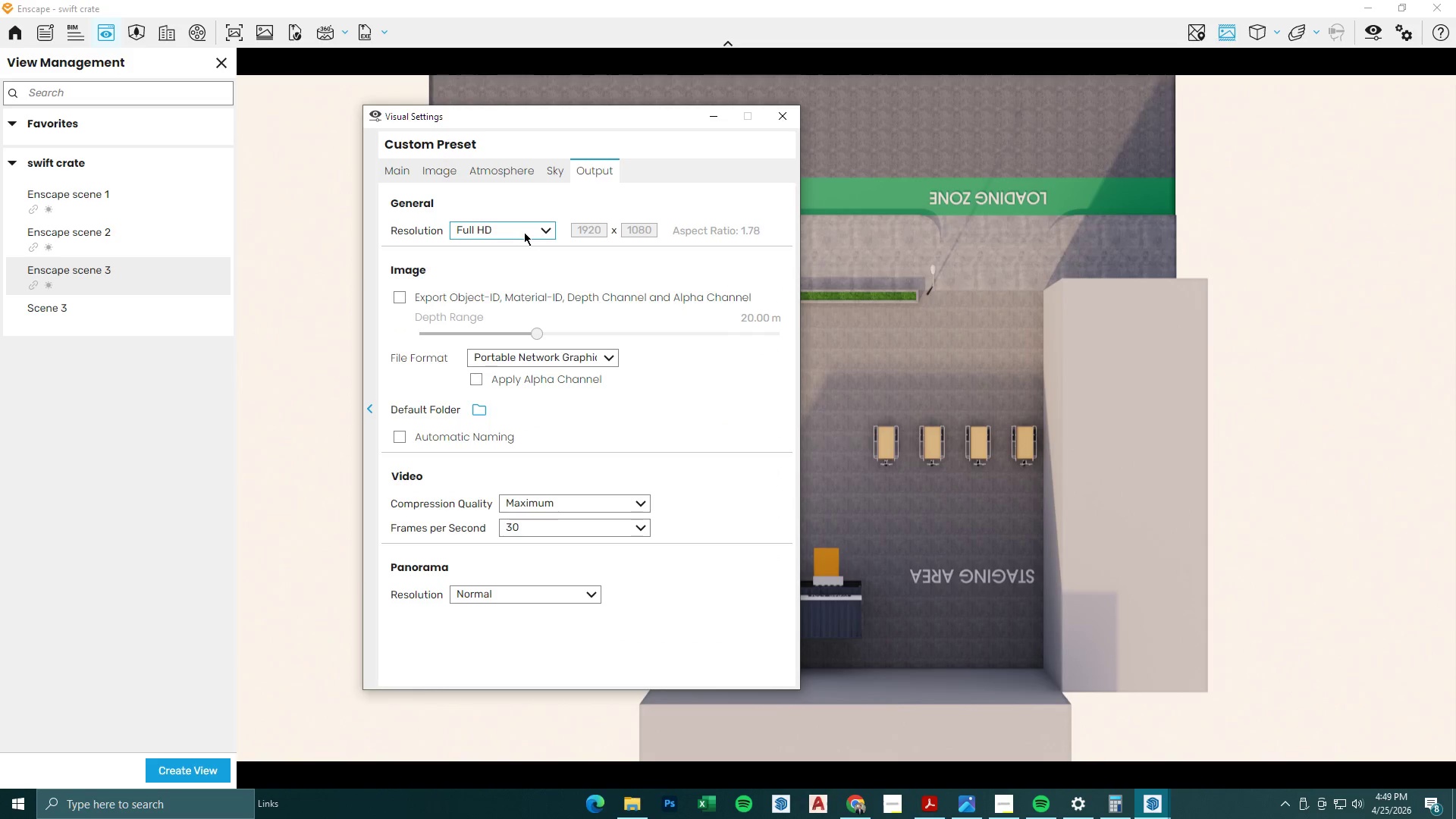 
left_click([553, 236])
 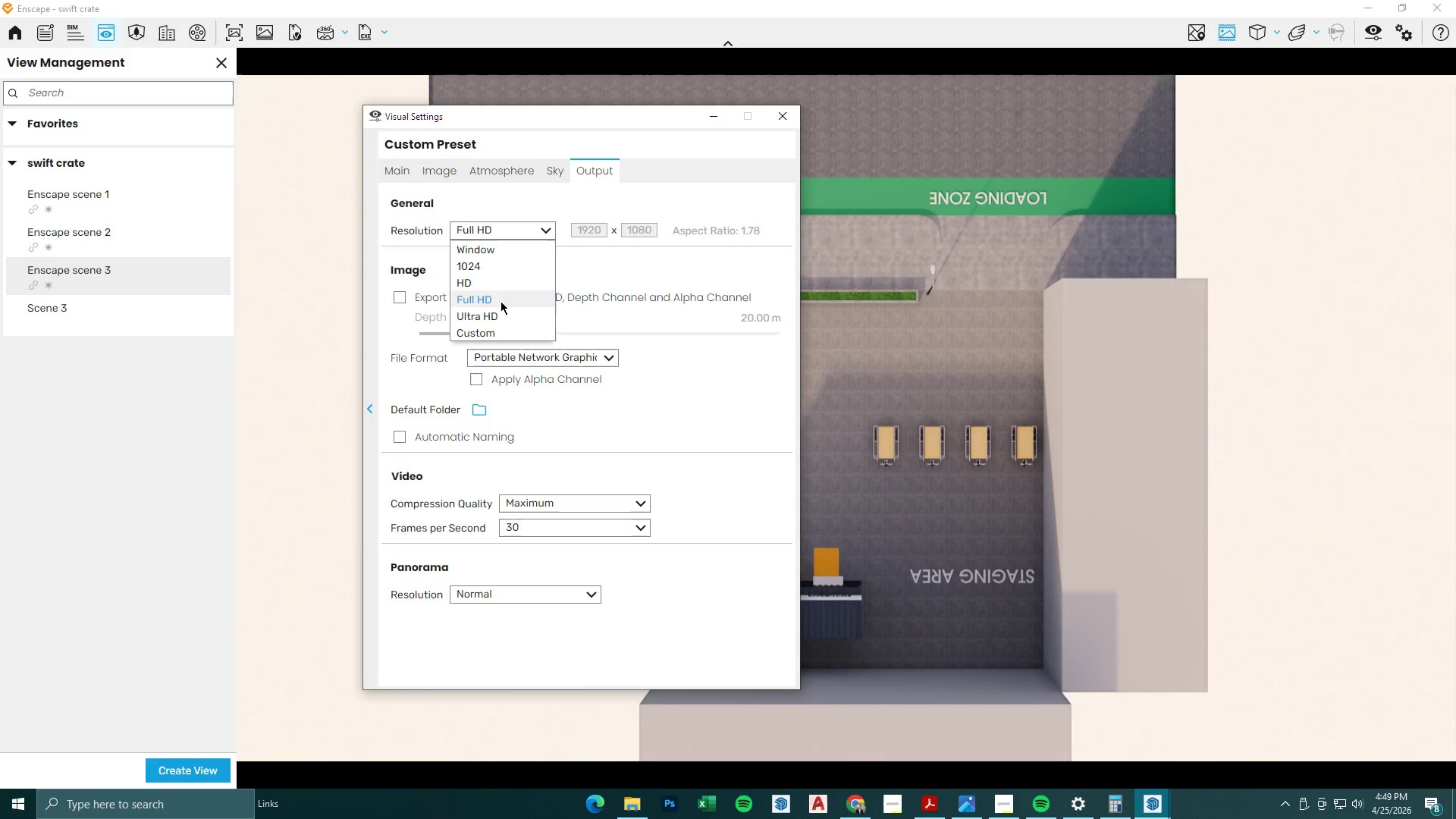 
left_click([498, 314])
 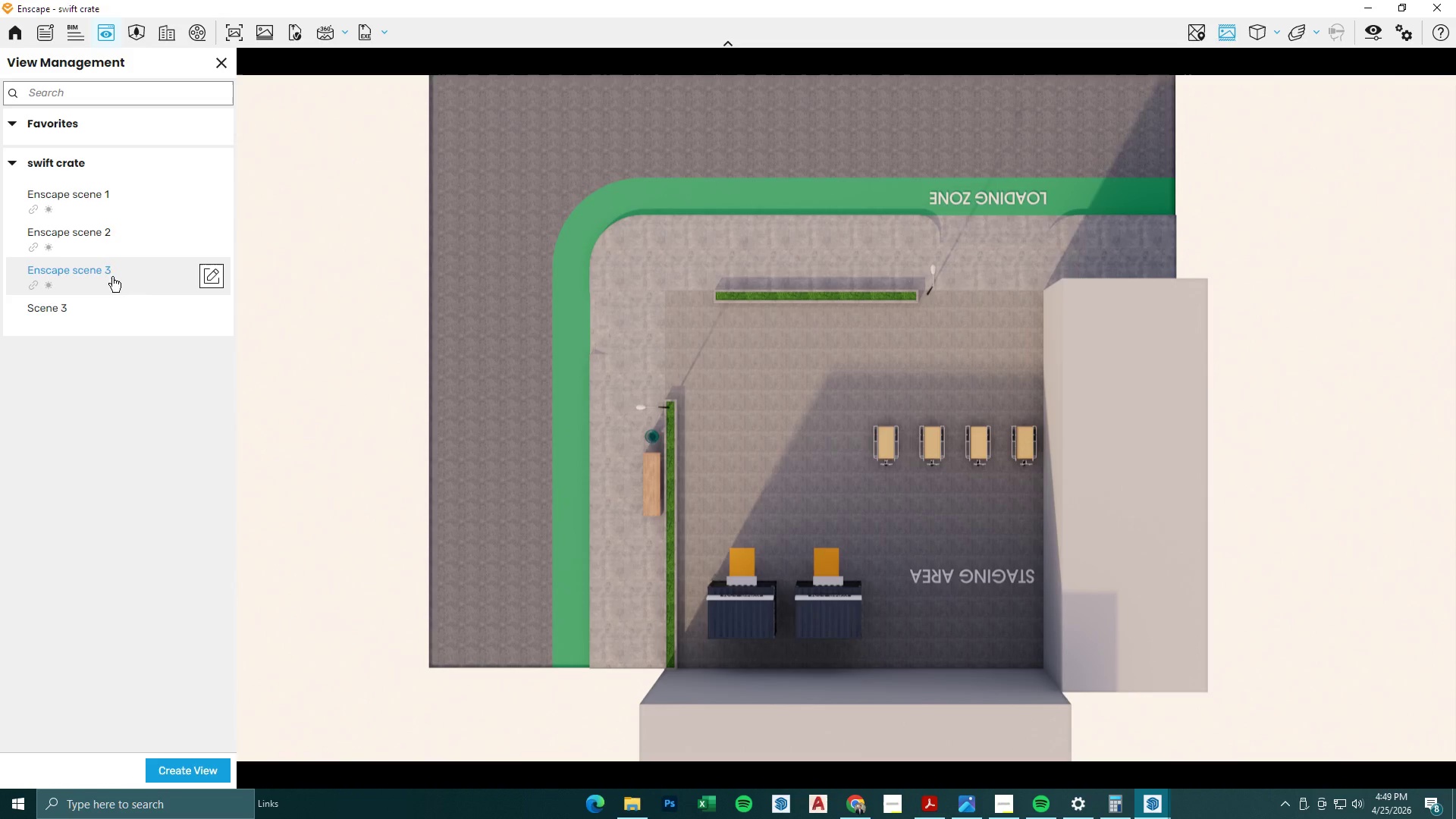 
wait(5.3)
 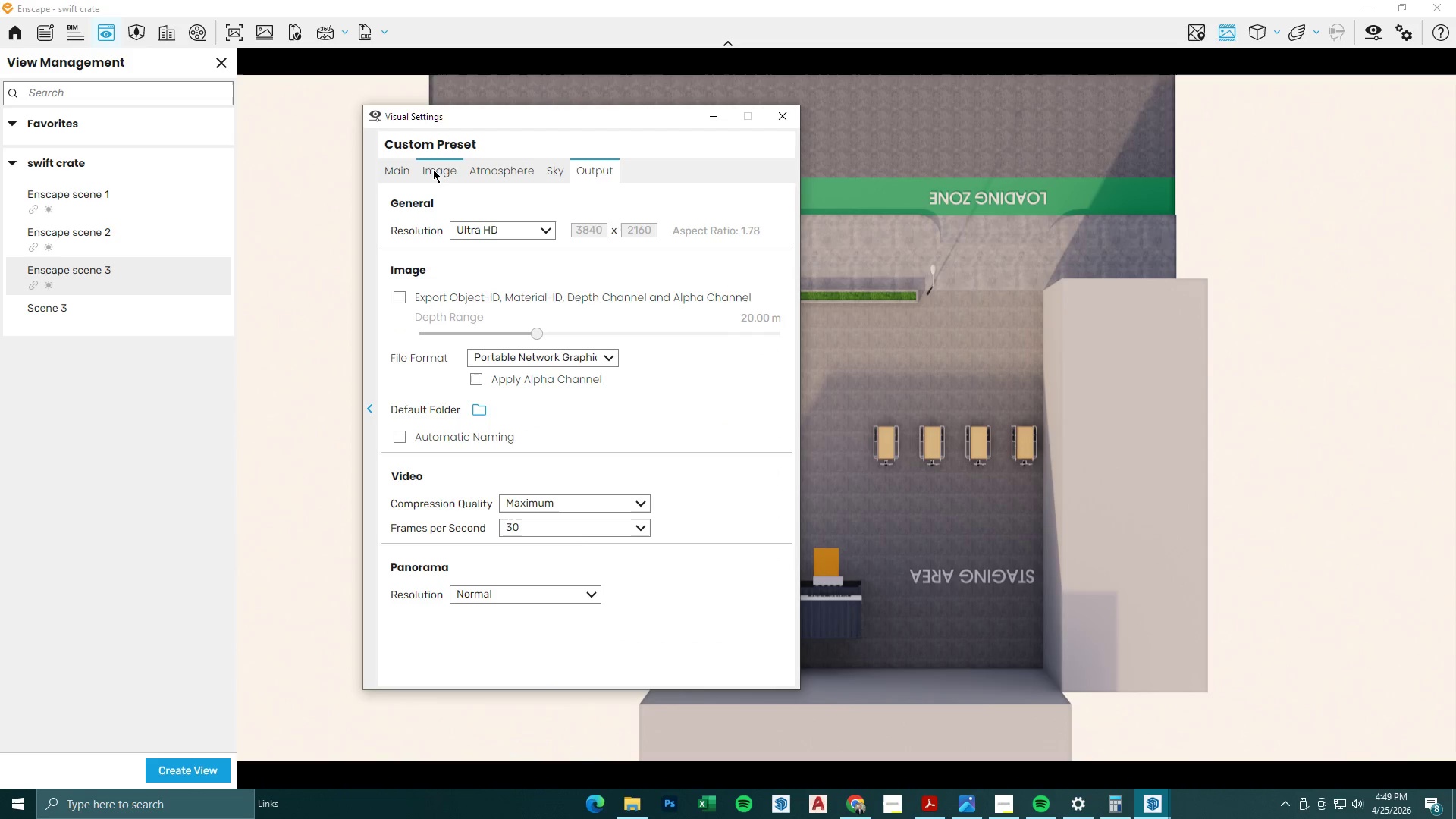 
left_click([229, 35])
 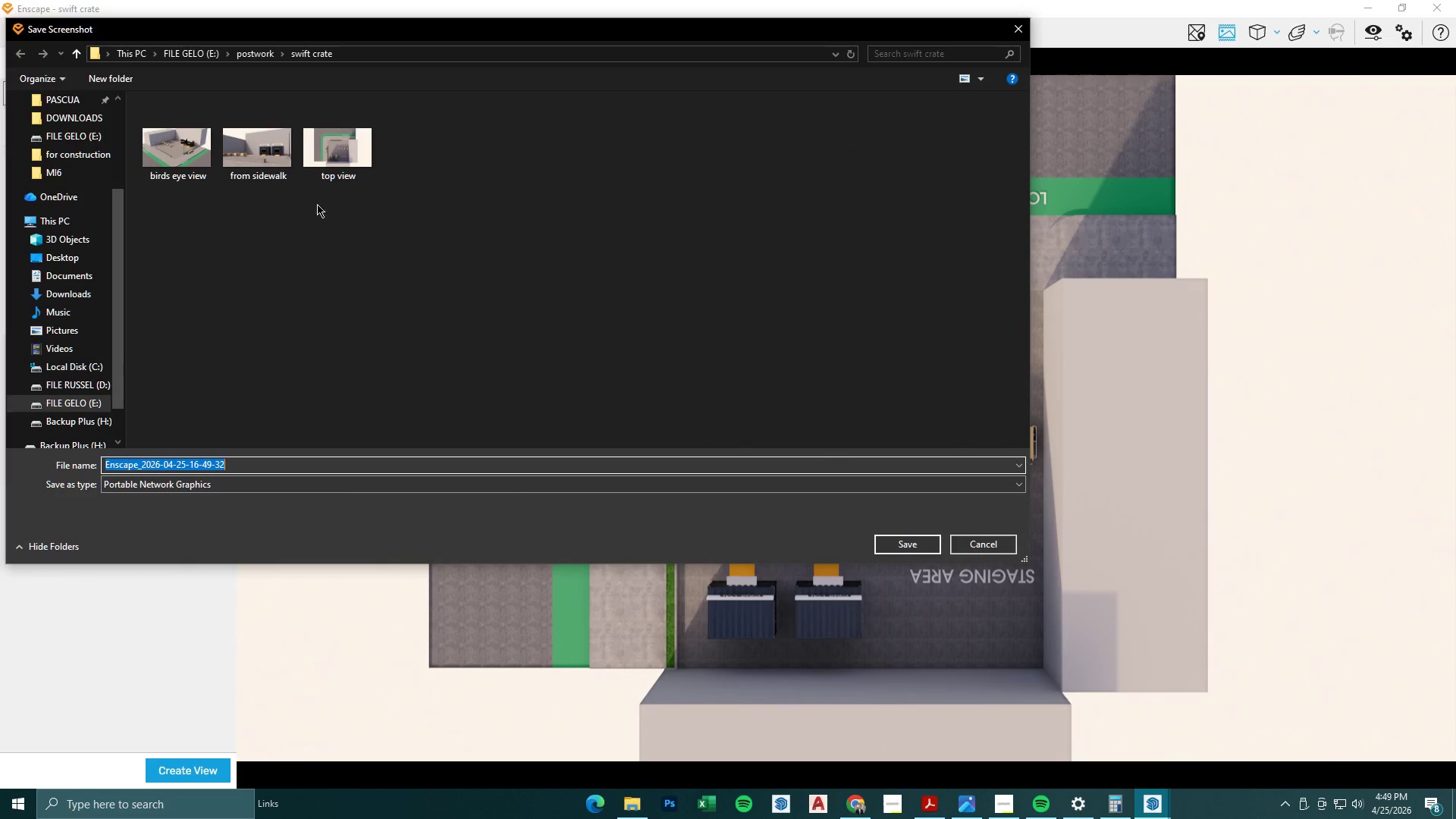 
left_click([340, 136])
 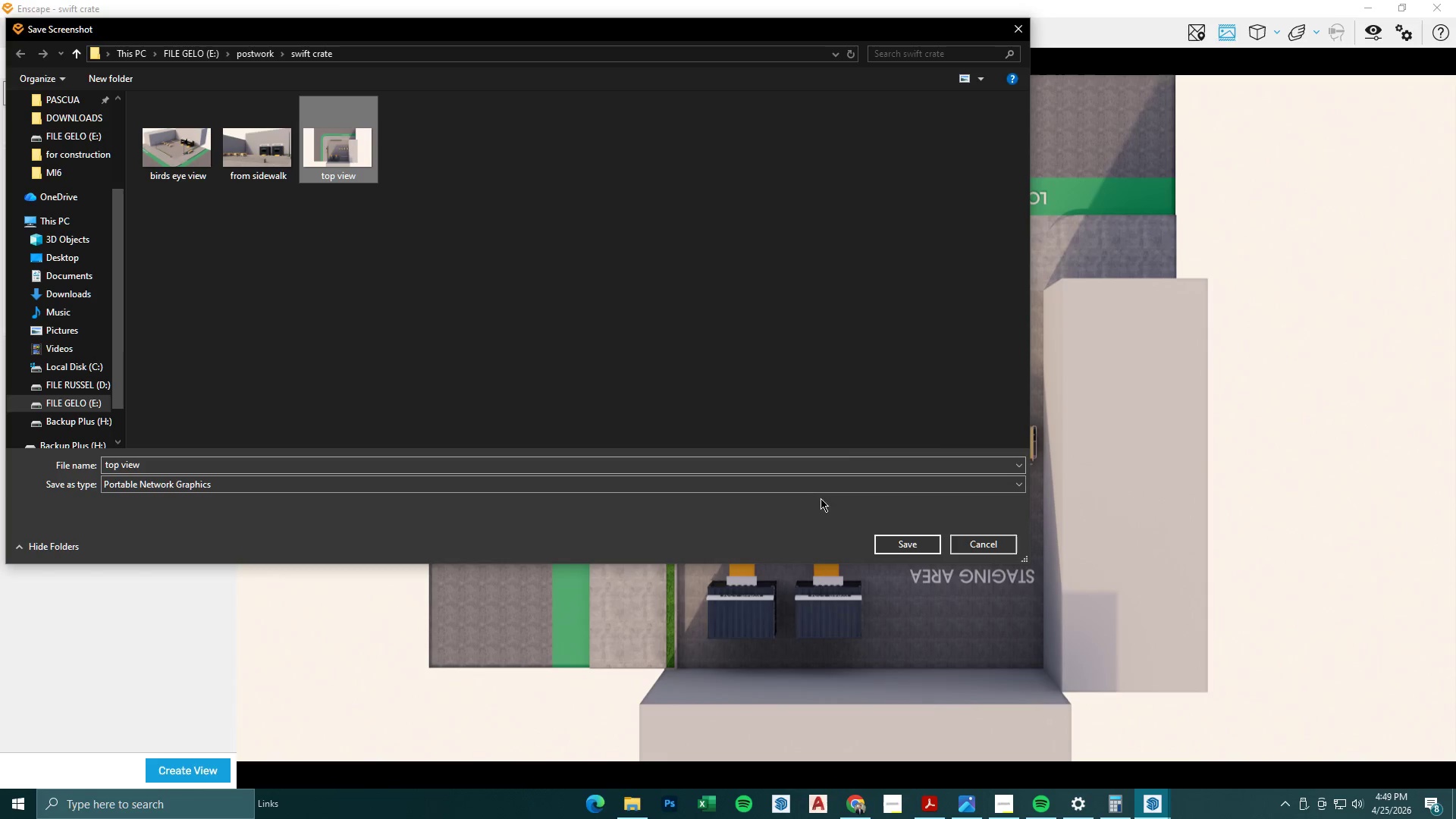 
left_click([911, 538])
 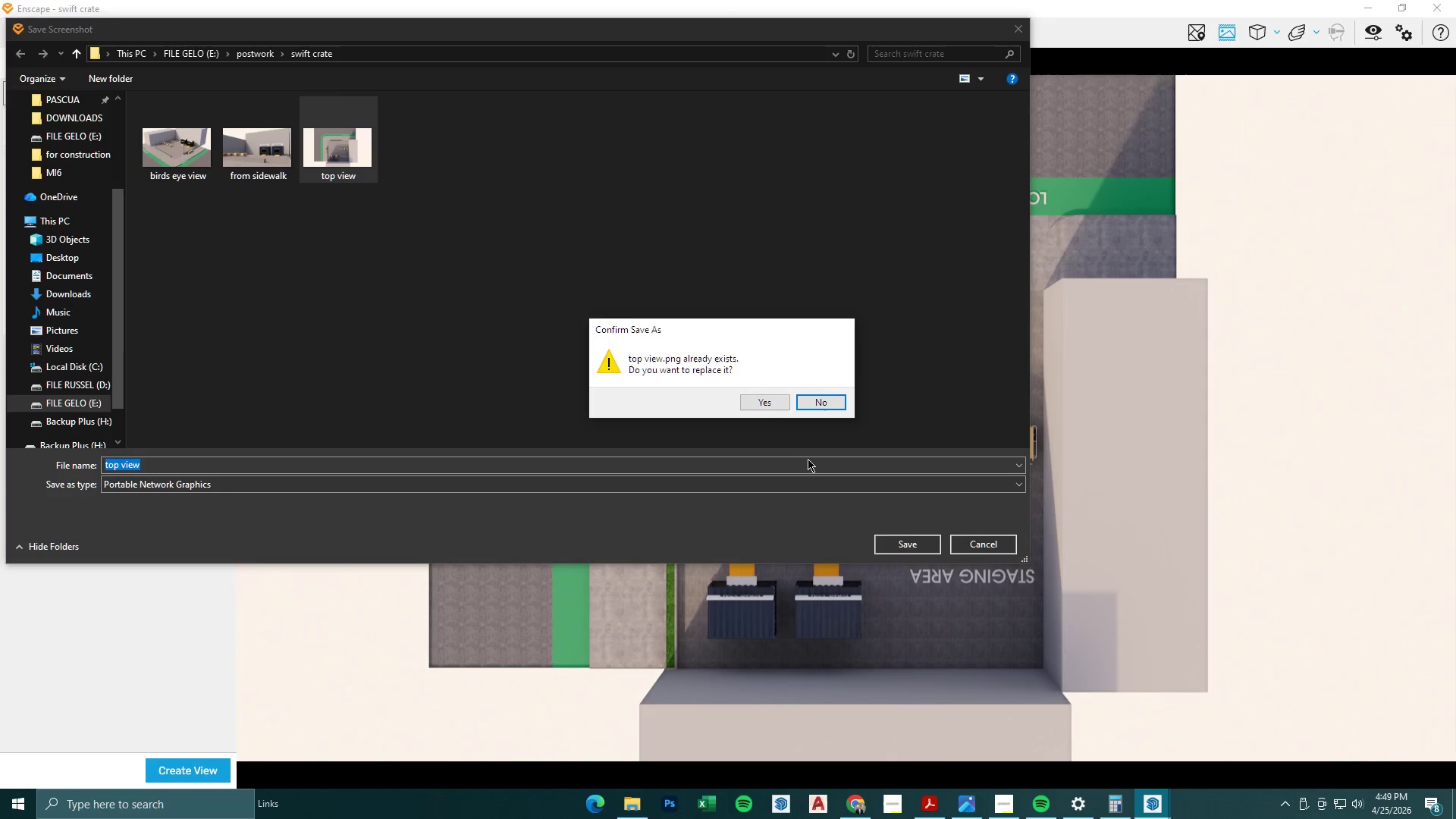 
left_click([774, 409])
 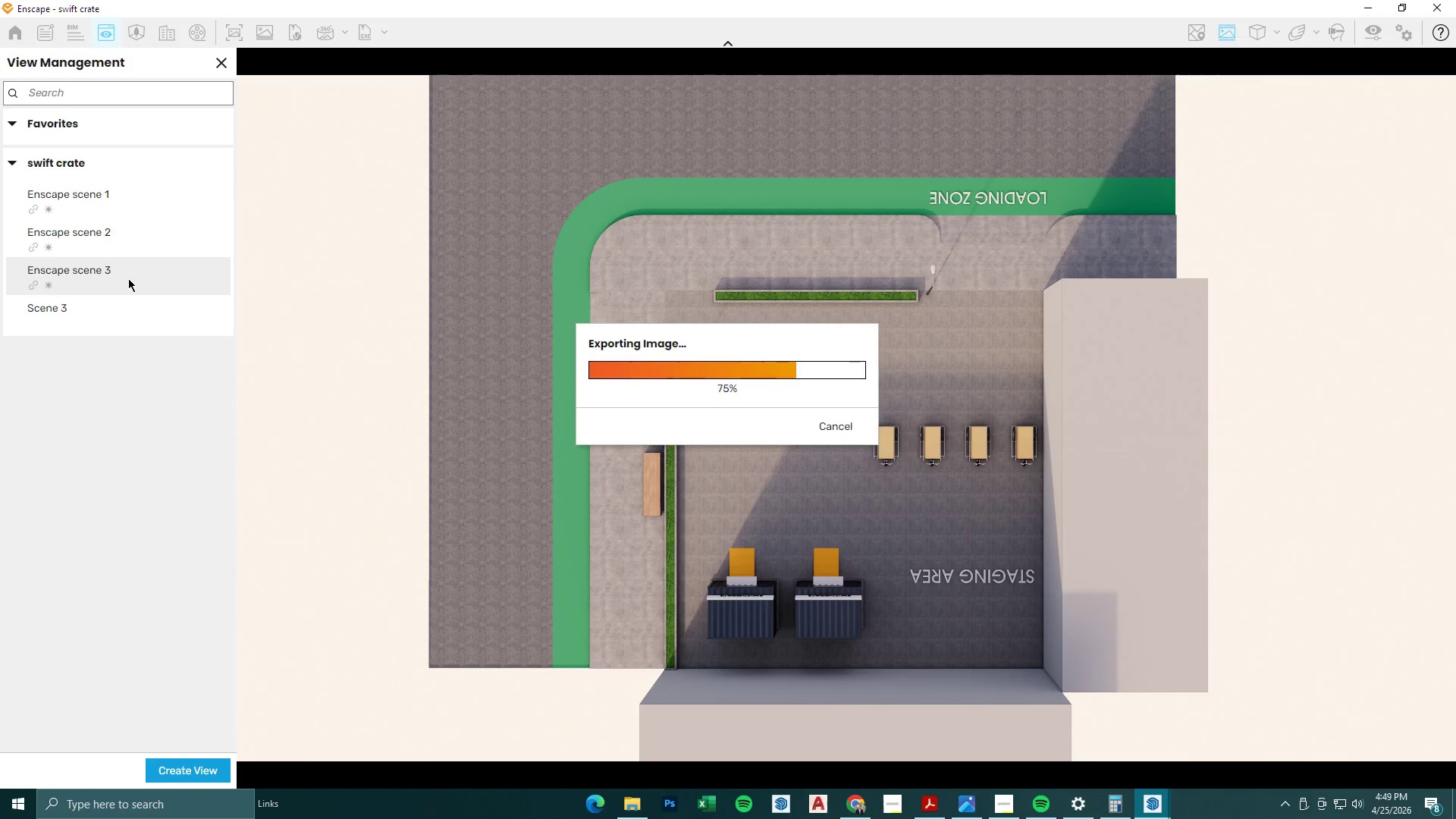 
wait(9.31)
 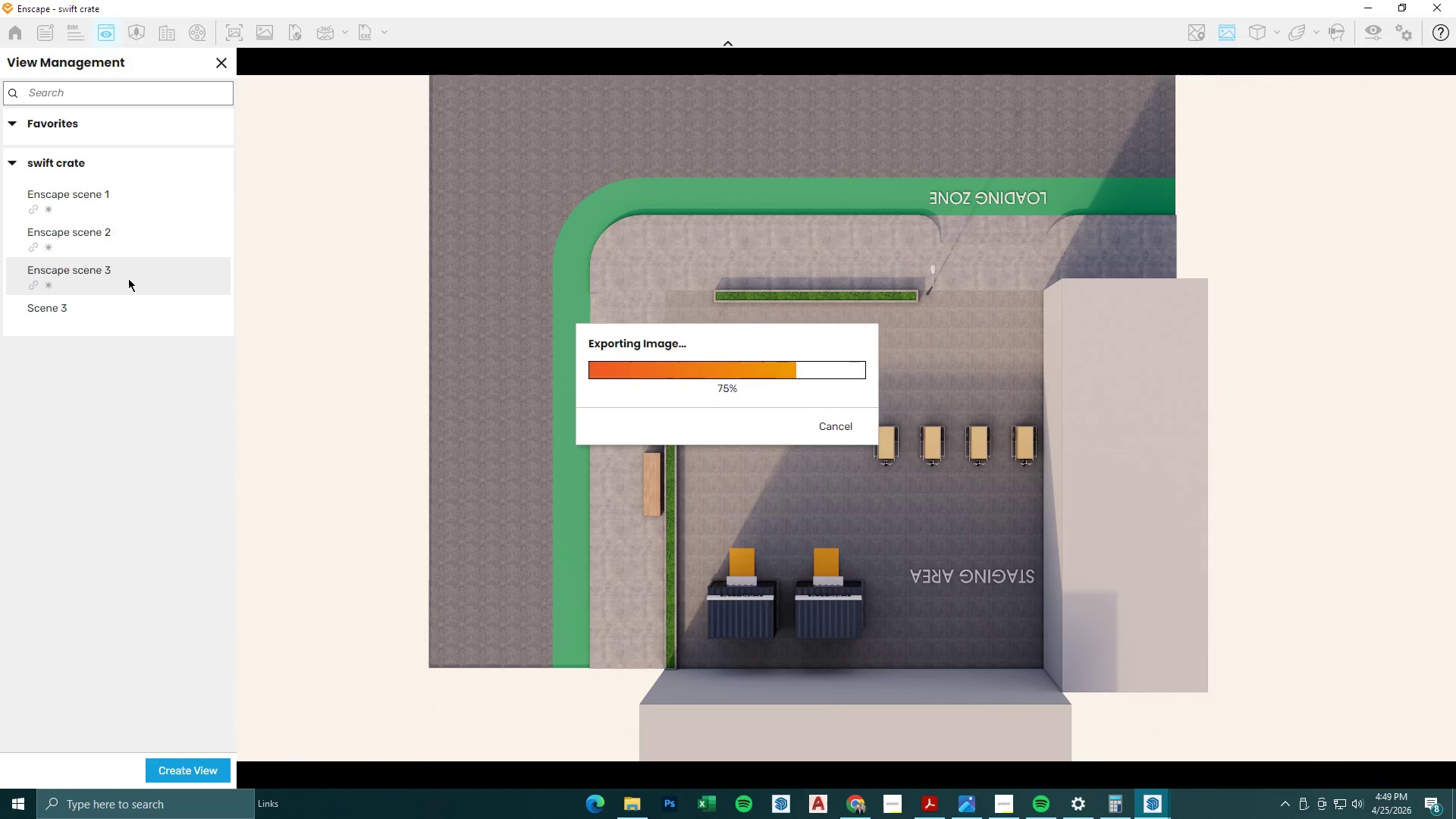 
left_click([128, 278])
 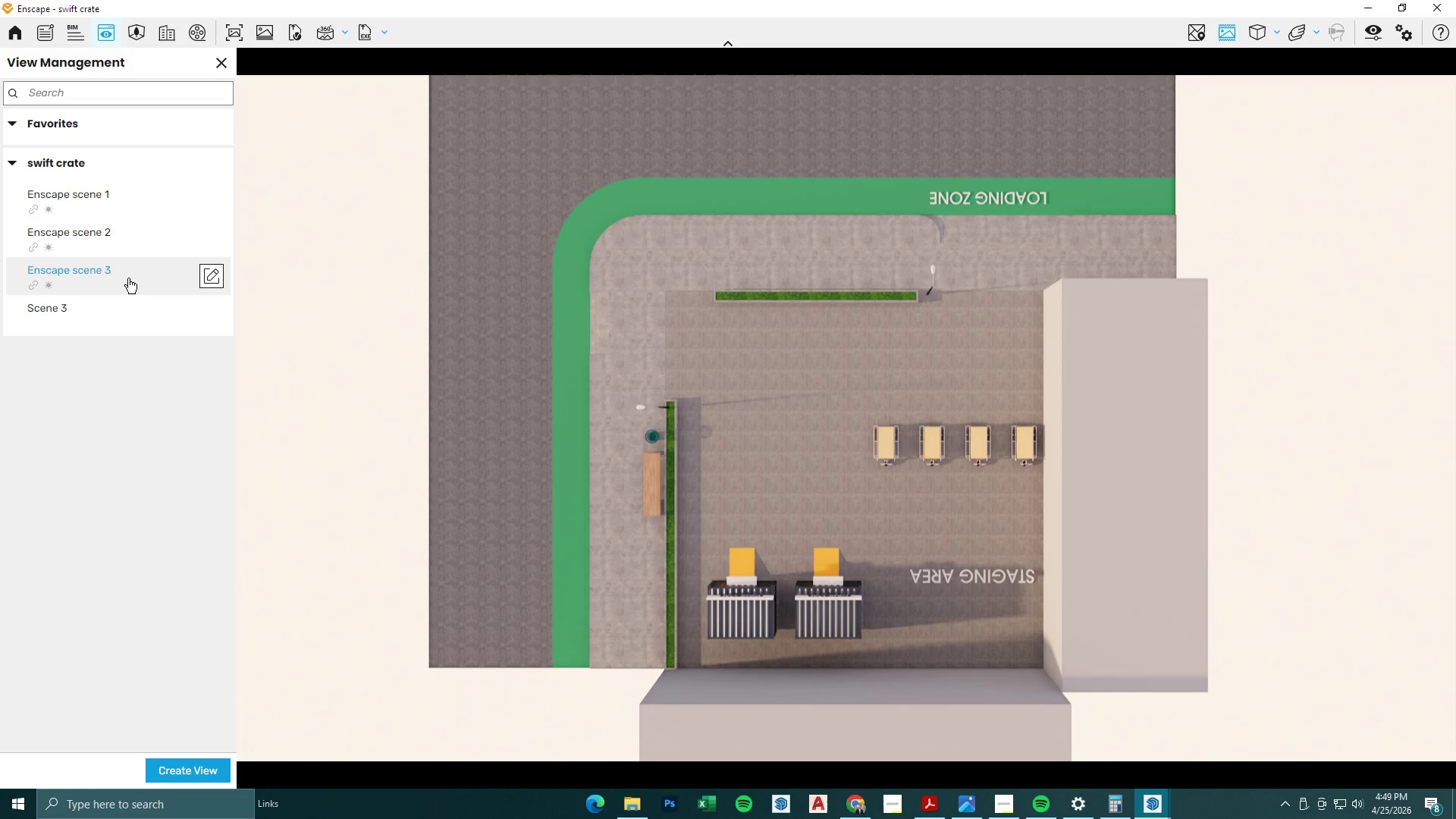 
left_click([238, 36])
 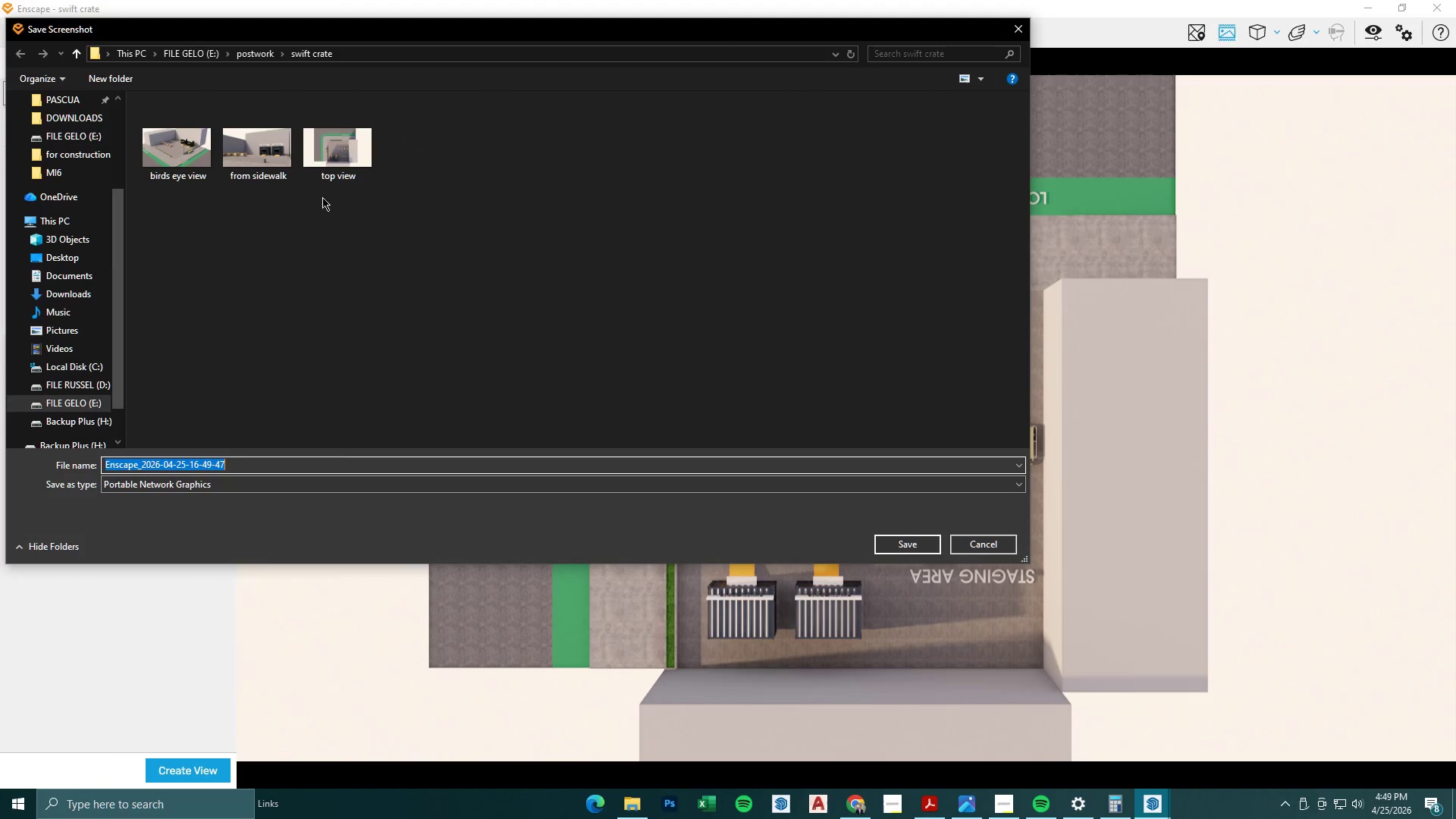 
left_click([339, 161])
 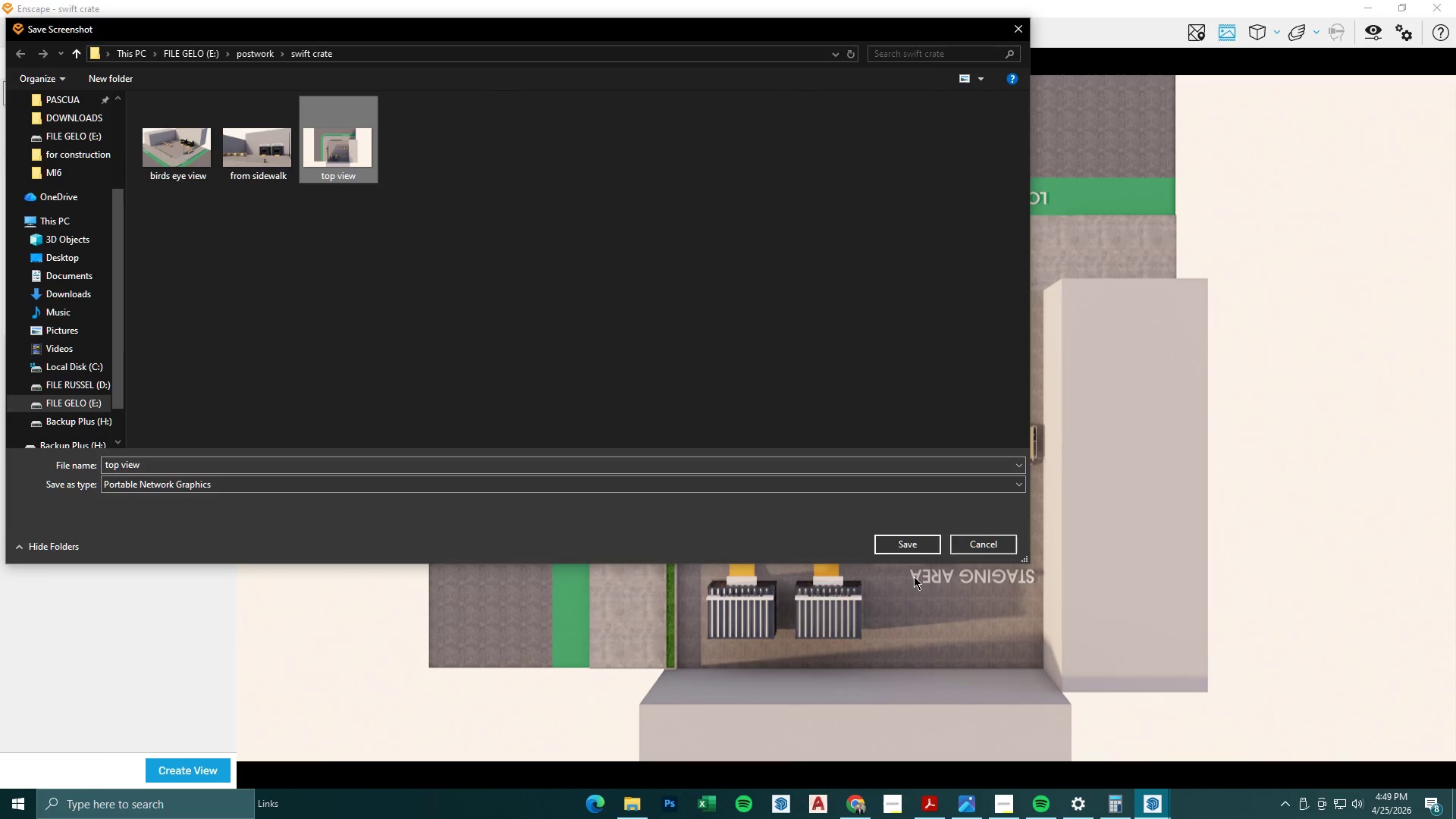 
left_click([915, 541])
 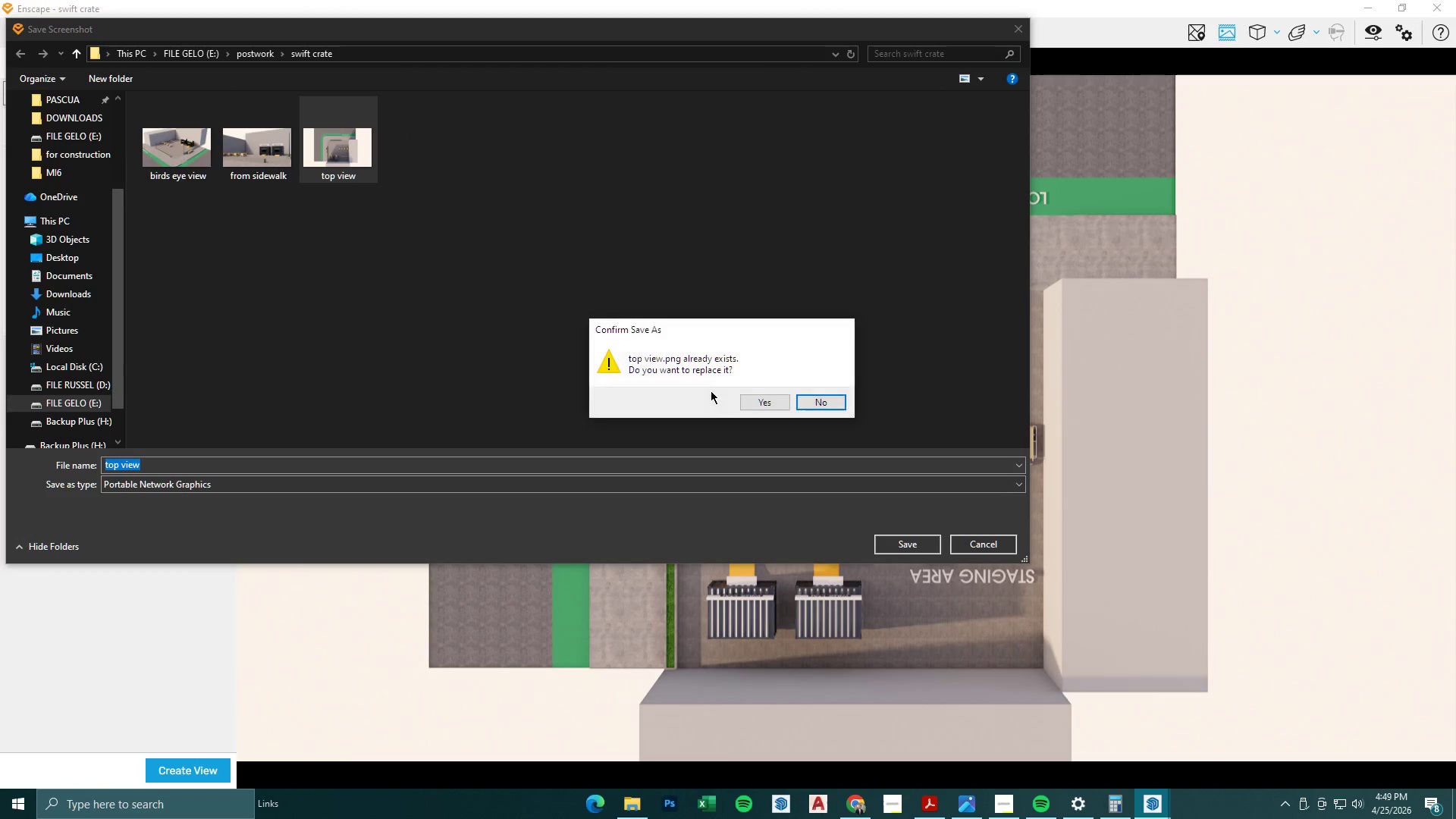 
left_click([770, 410])
 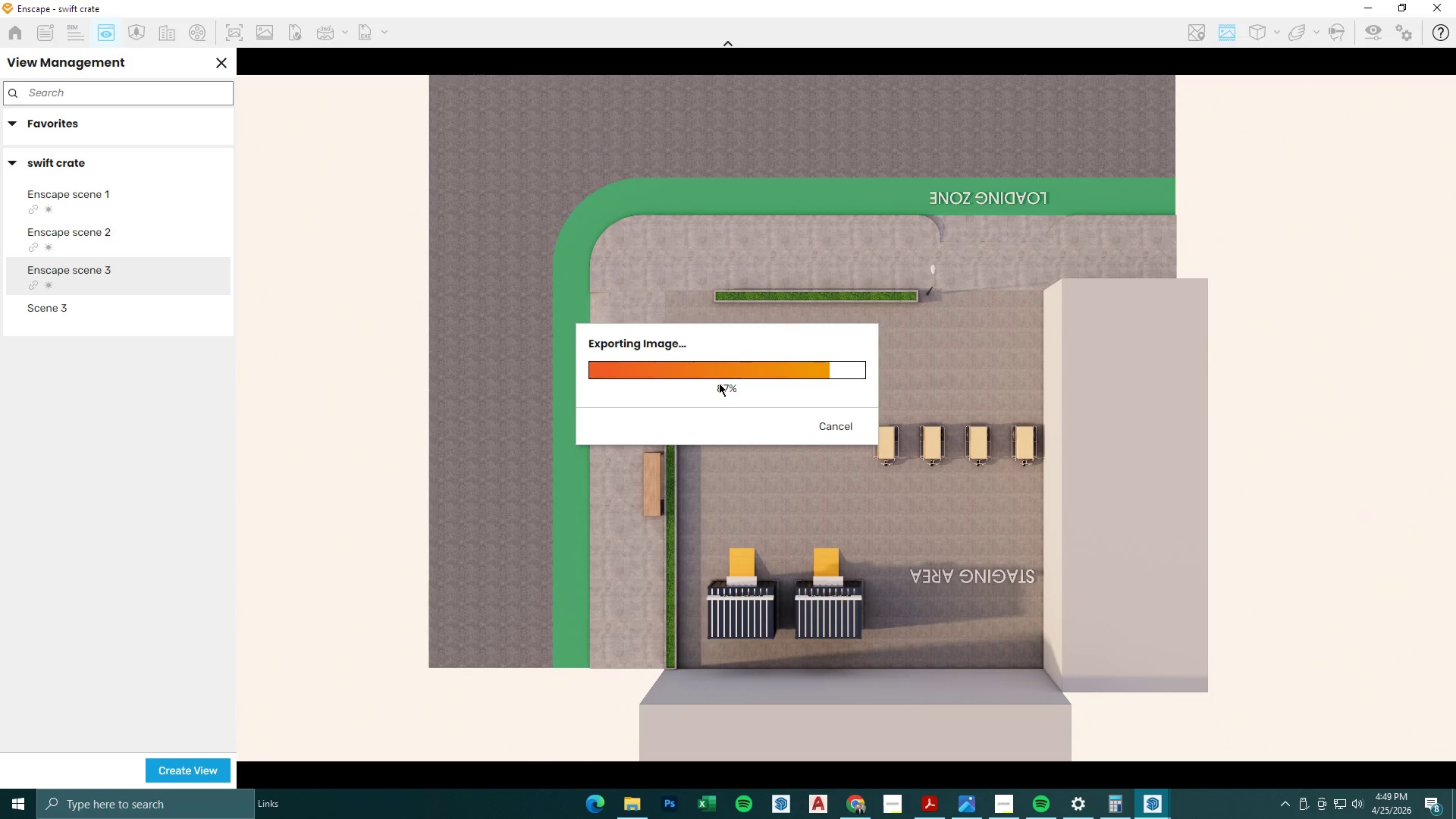 
wait(10.08)
 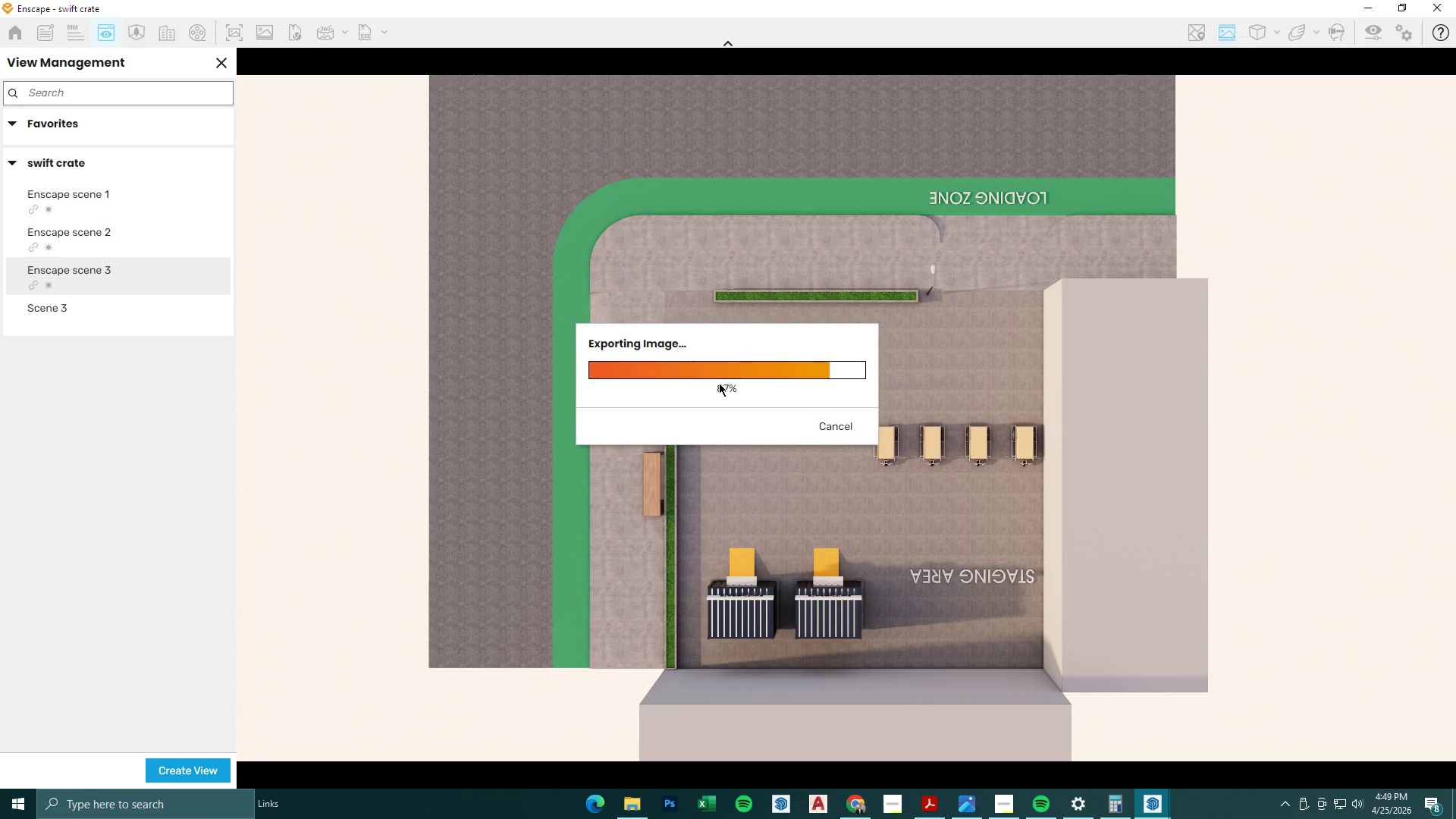 
left_click([122, 237])
 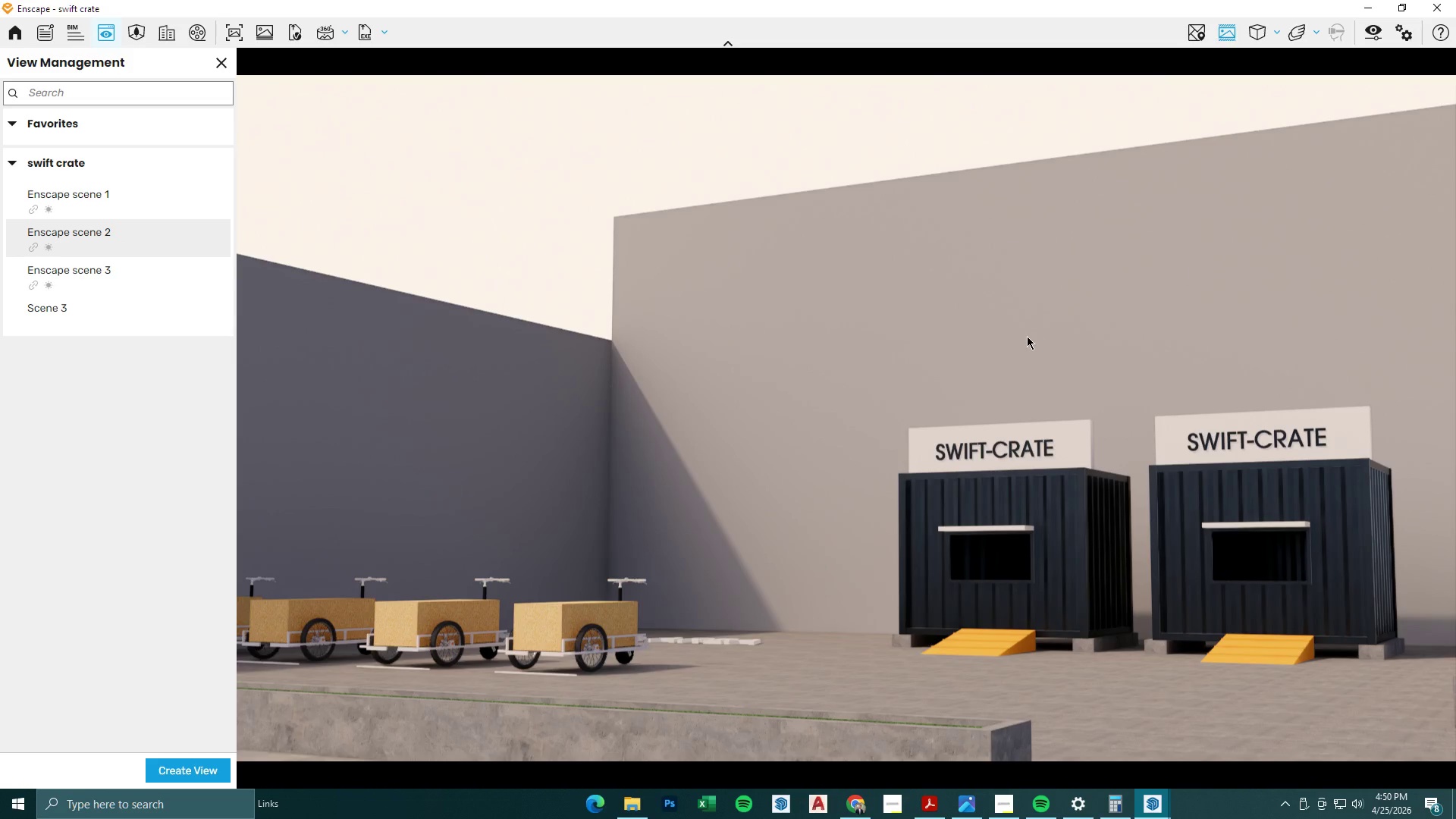 
left_click([1377, 36])
 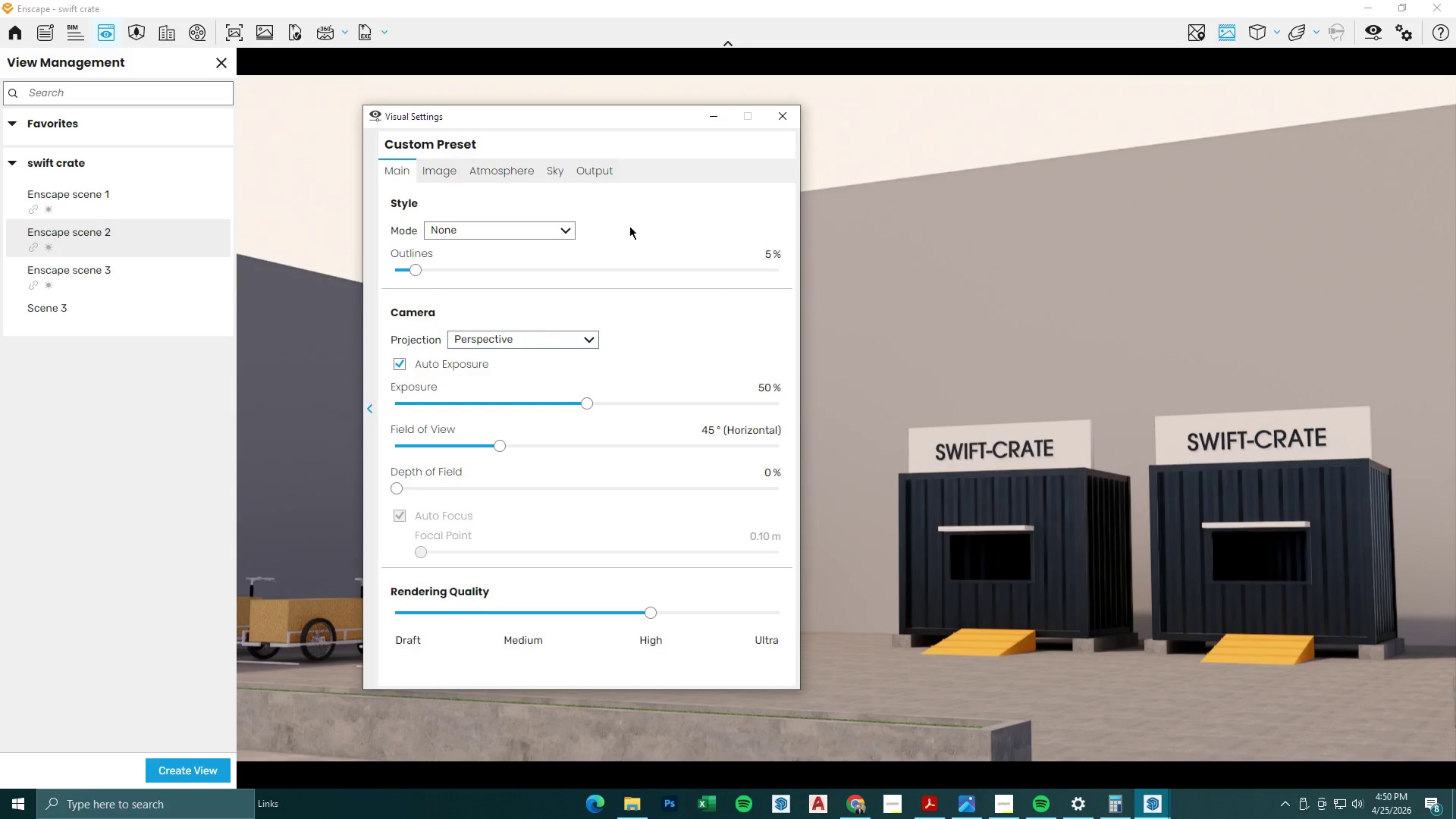 
left_click_drag(start_coordinate=[500, 445], to_coordinate=[529, 449])
 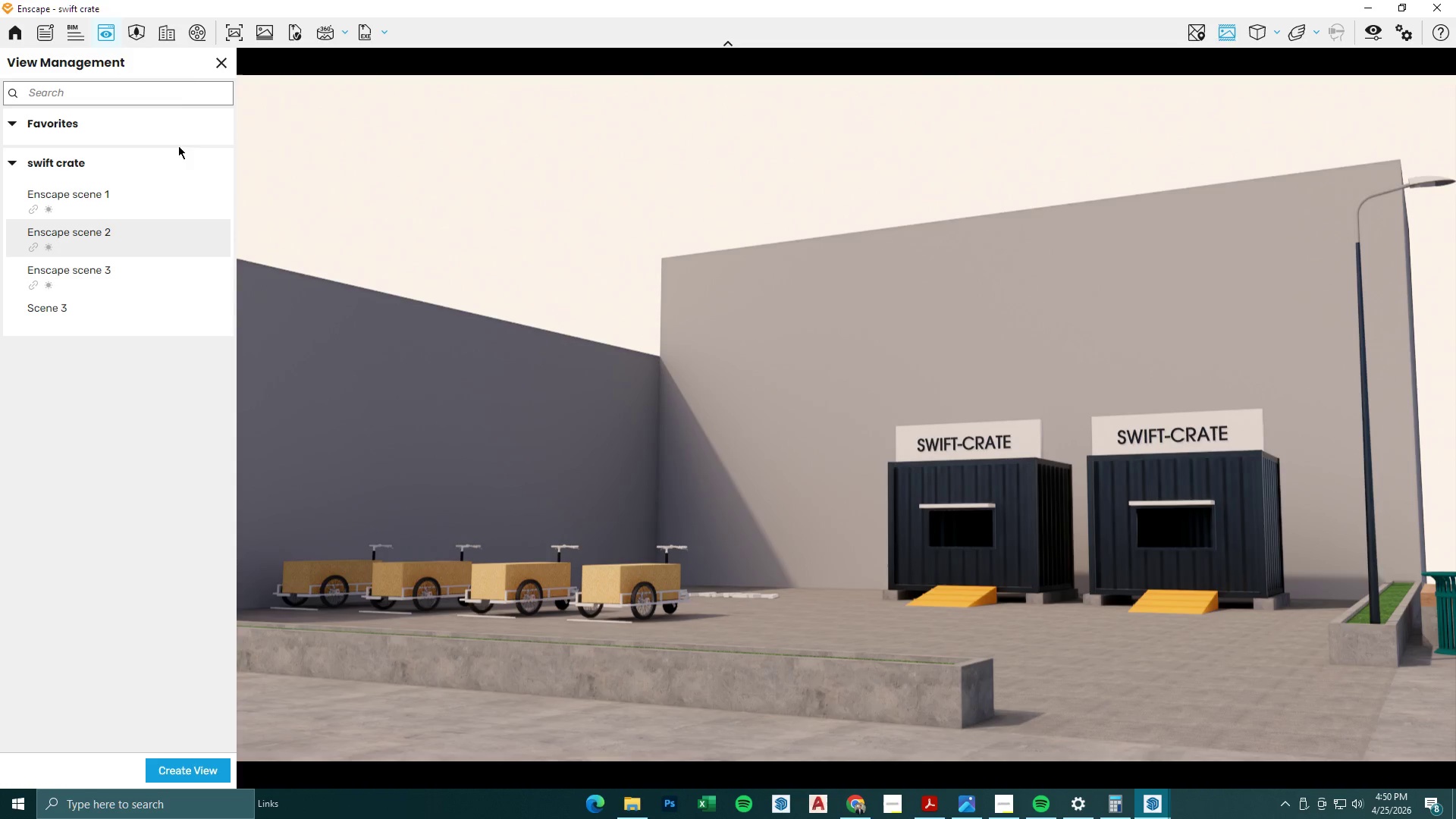 
left_click([234, 34])
 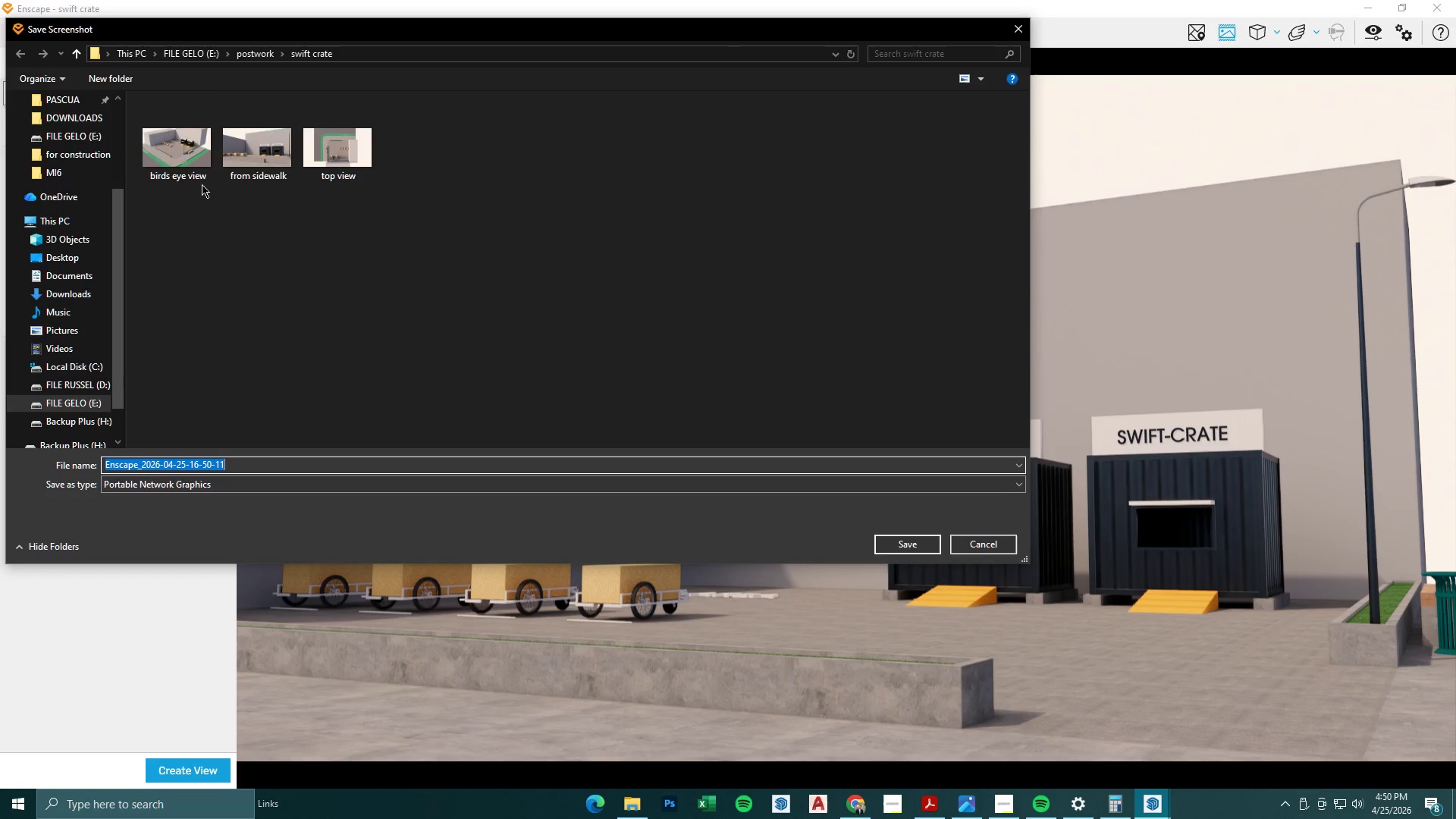 
left_click([260, 166])
 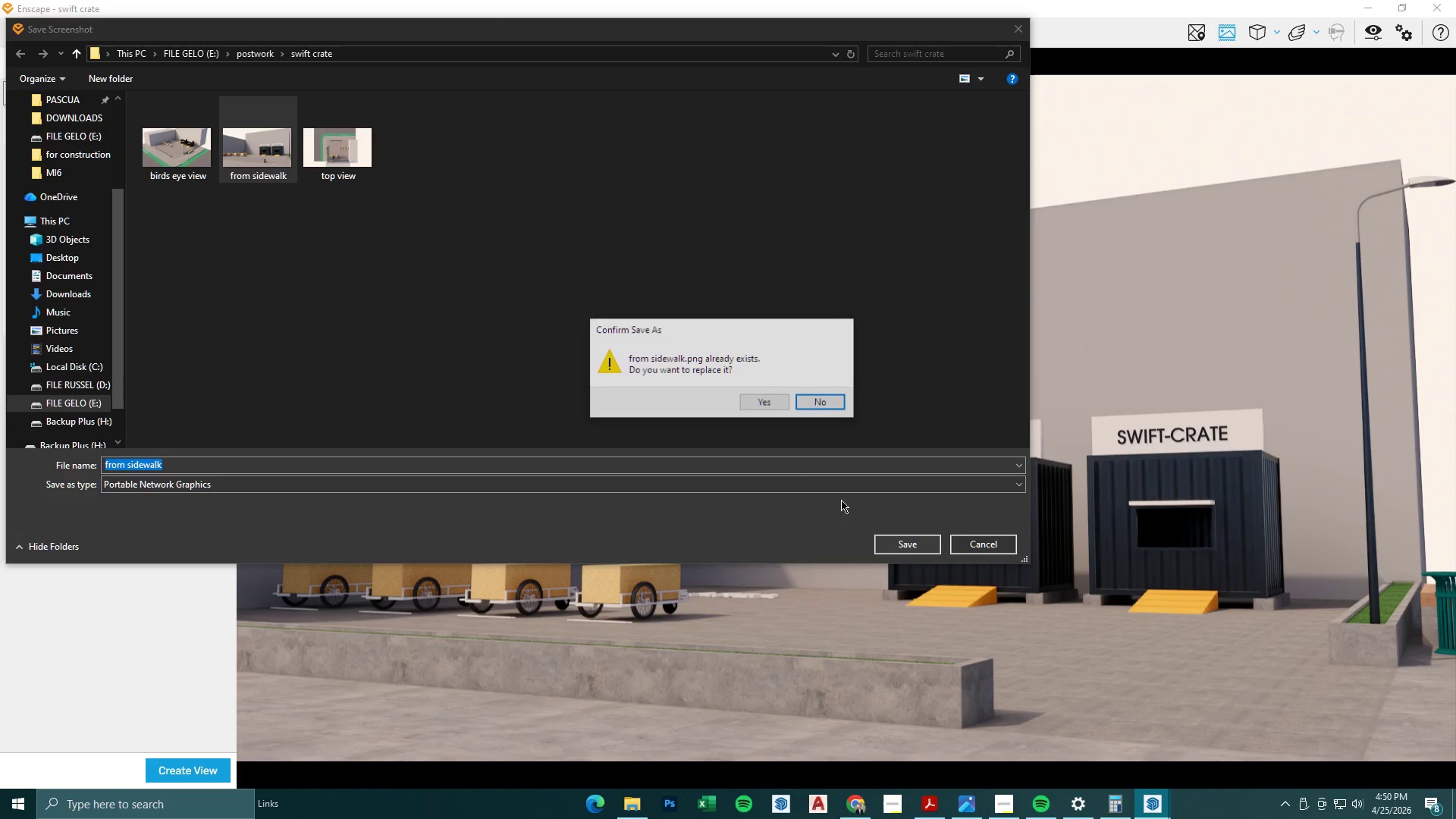 
left_click([762, 407])
 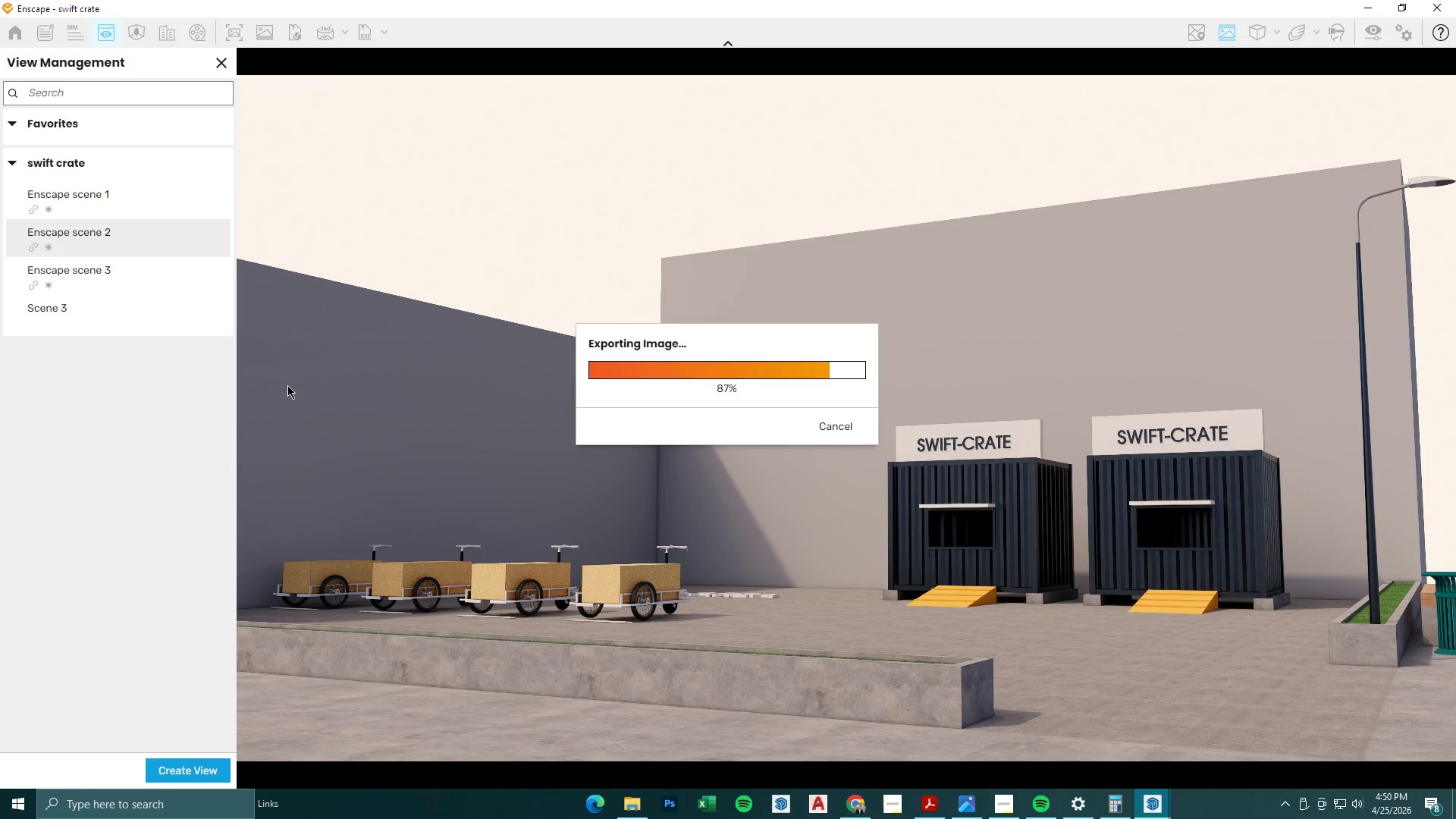 
wait(12.75)
 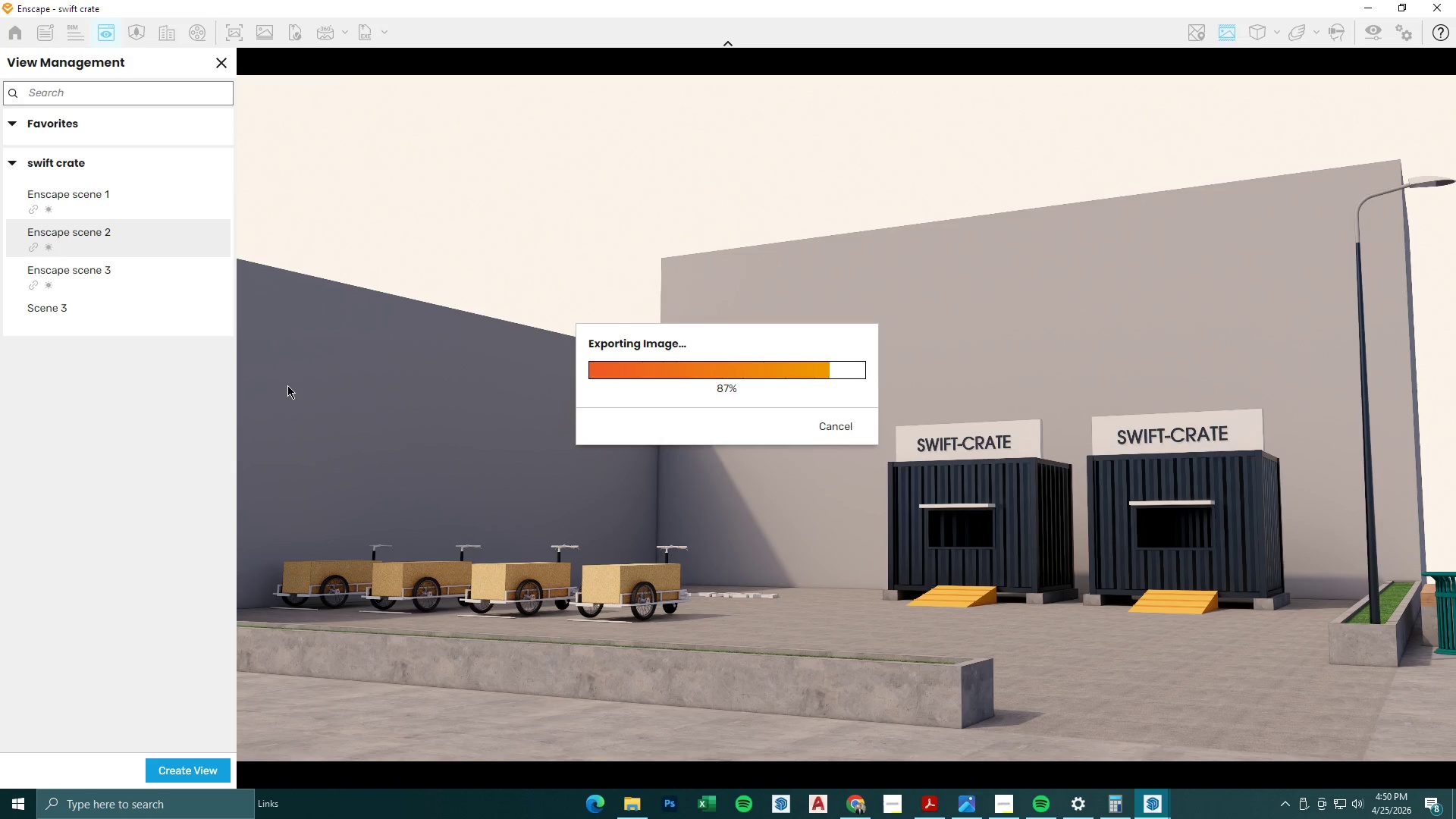 
left_click([105, 196])
 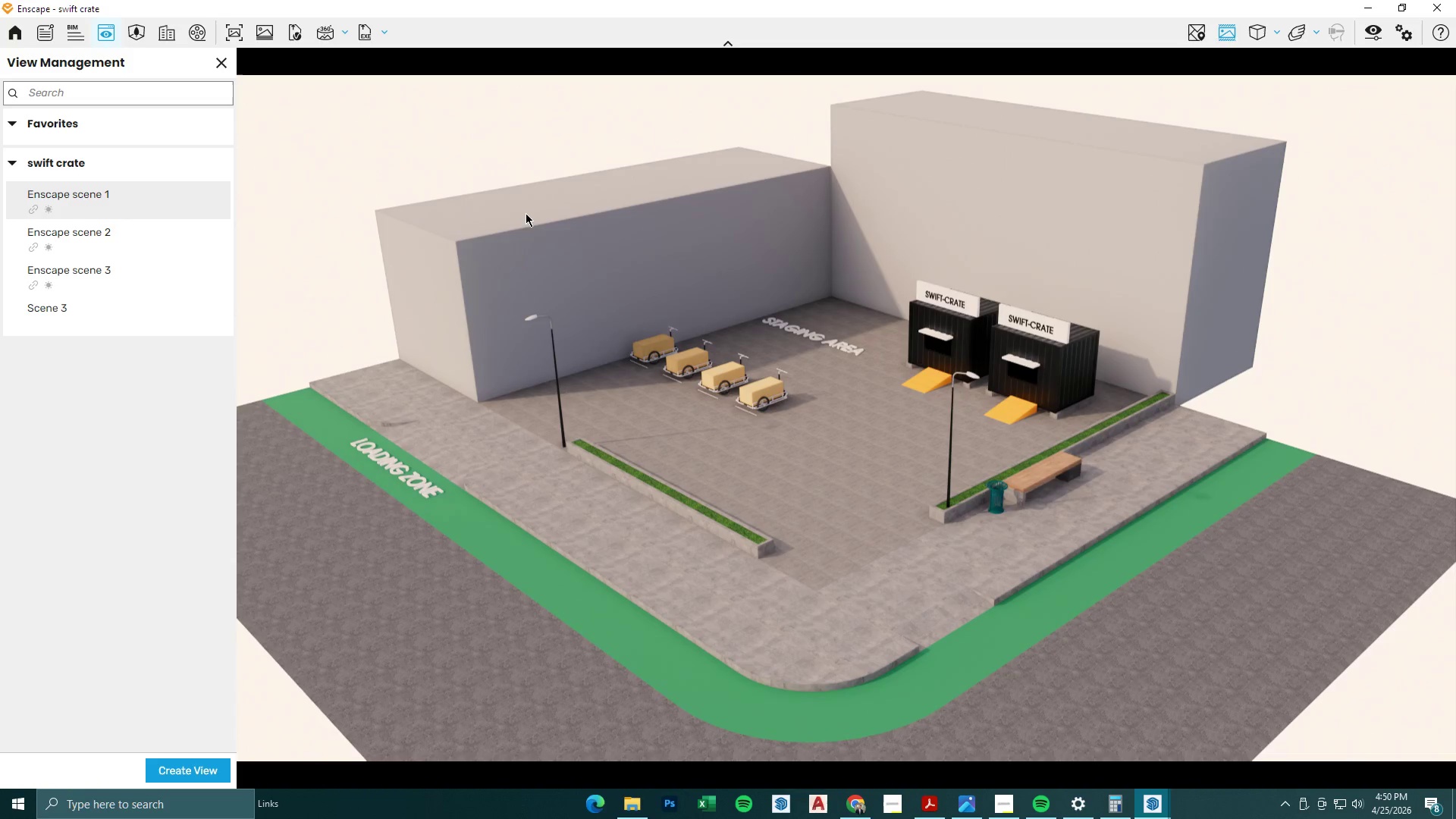 
left_click([116, 206])
 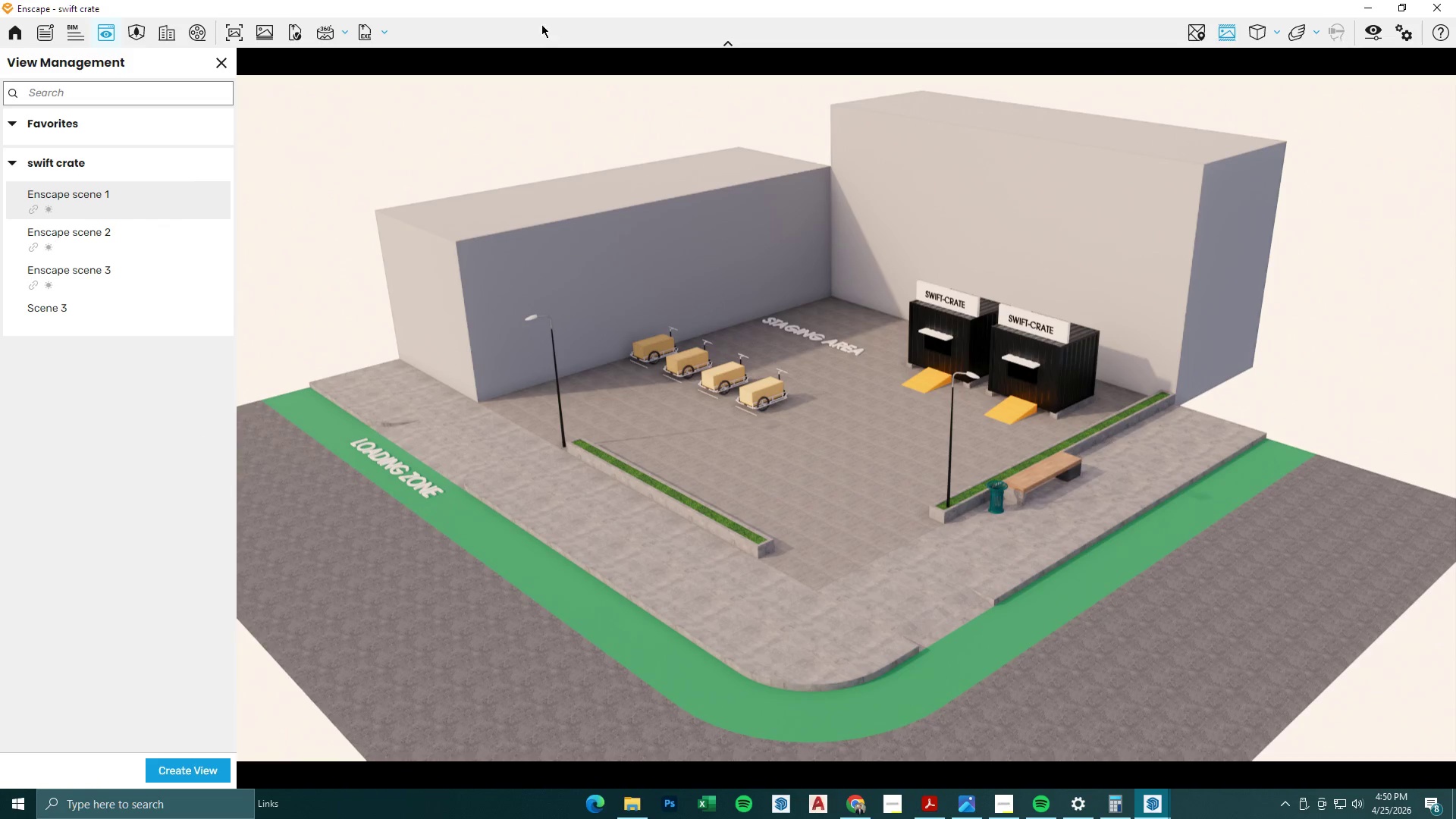 
left_click([236, 33])
 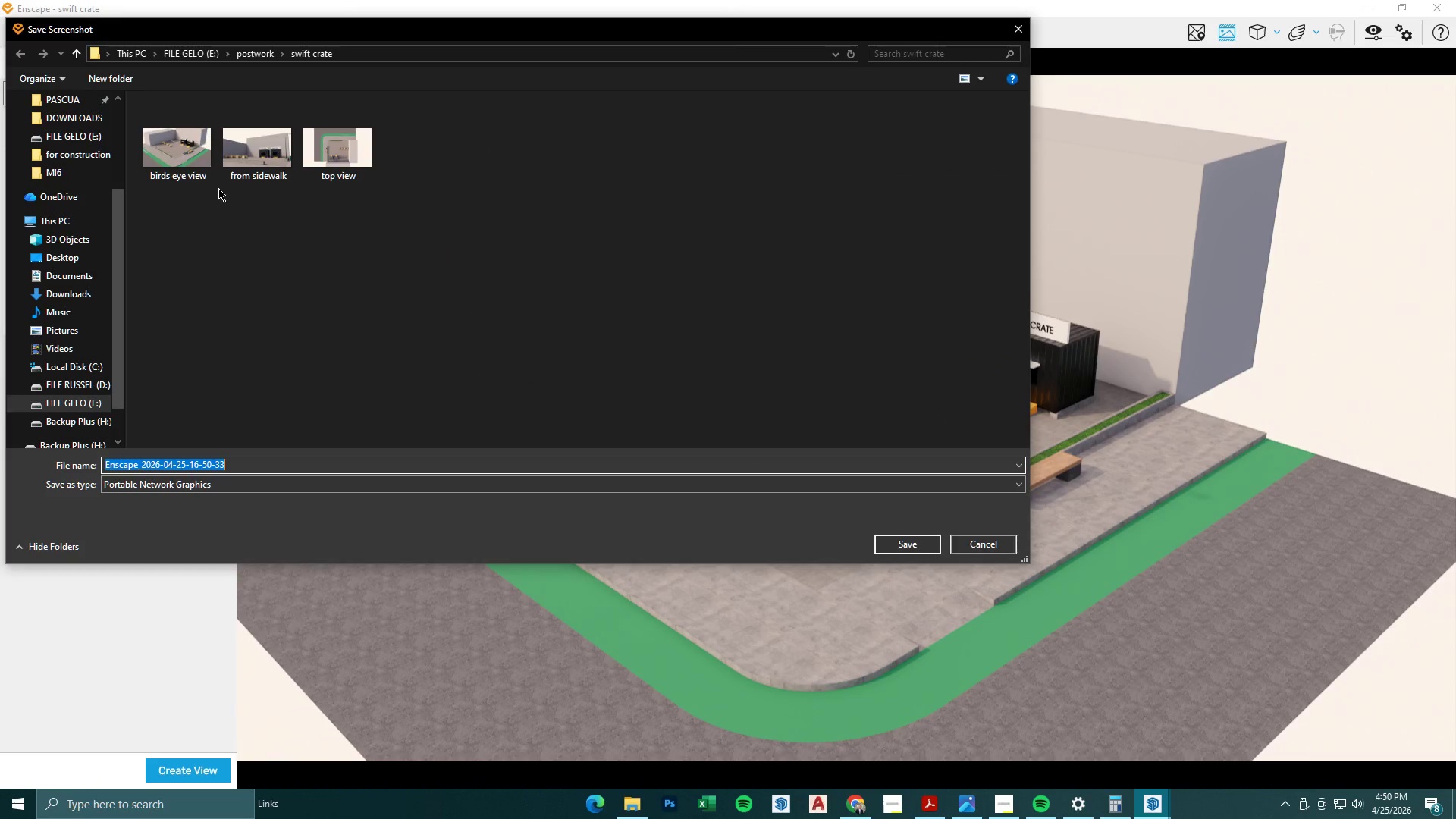 
left_click([171, 171])
 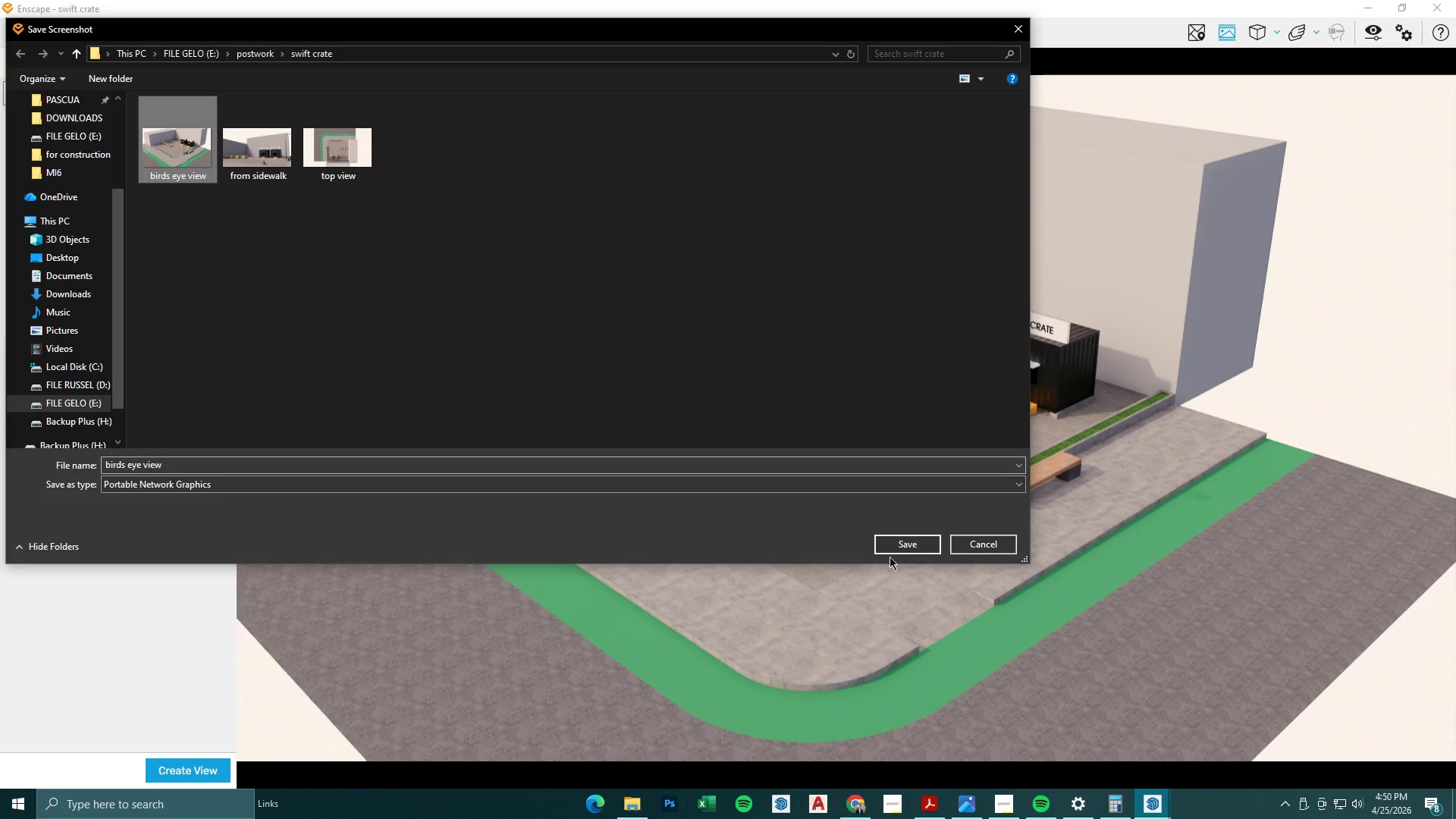 
left_click([881, 544])
 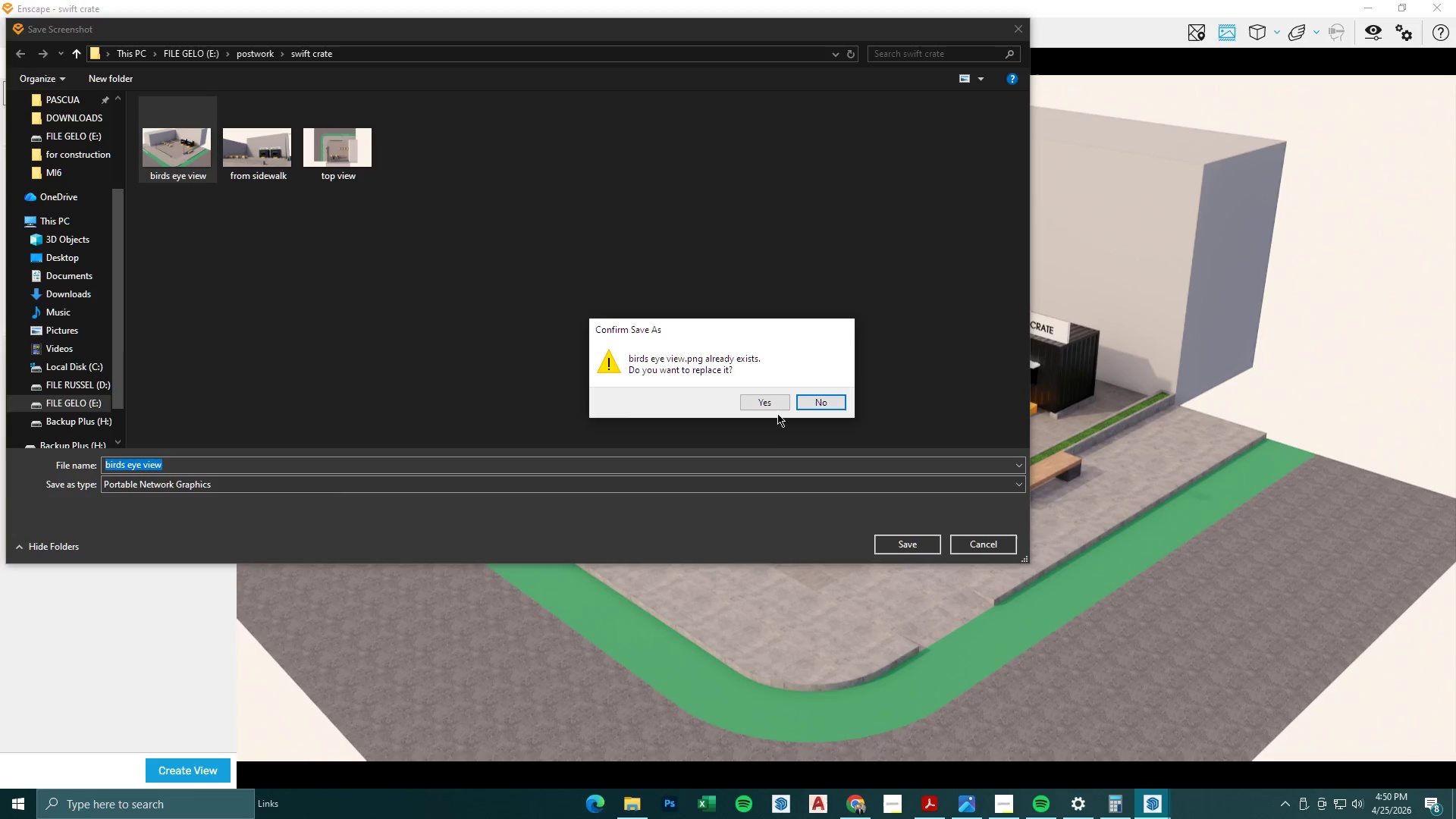 
left_click([771, 400])
 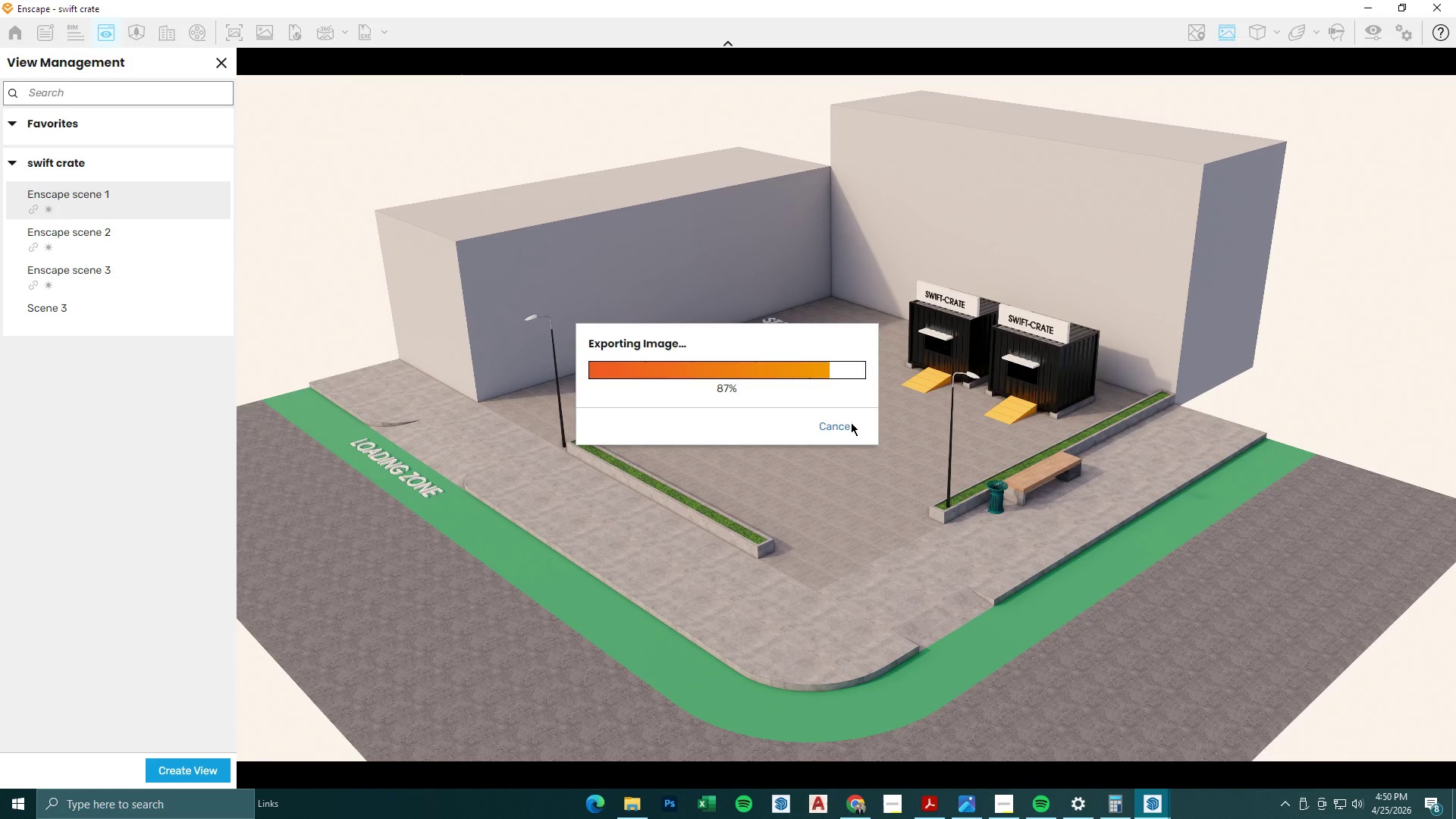 
wait(12.11)
 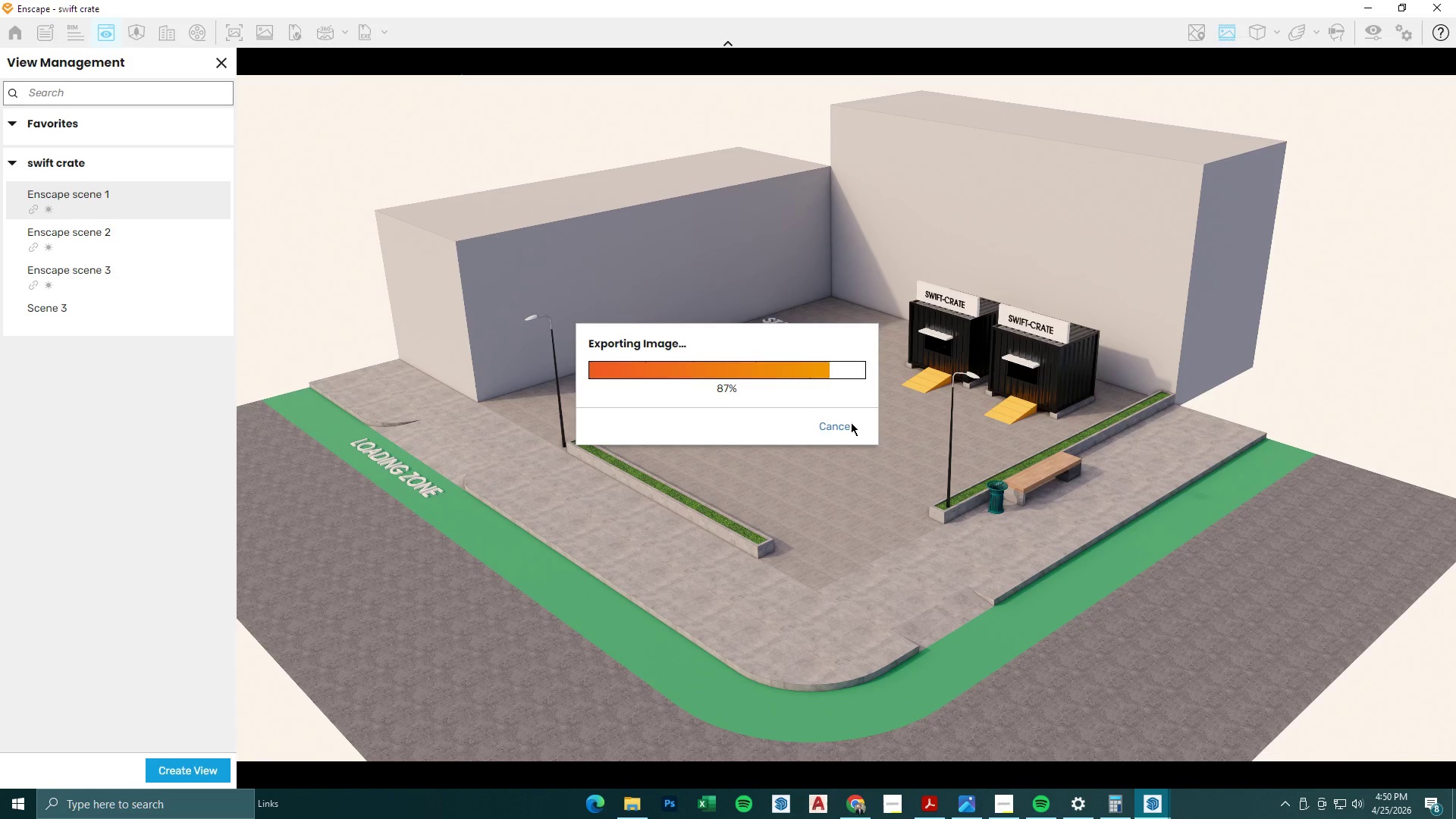 
left_click([1438, 13])
 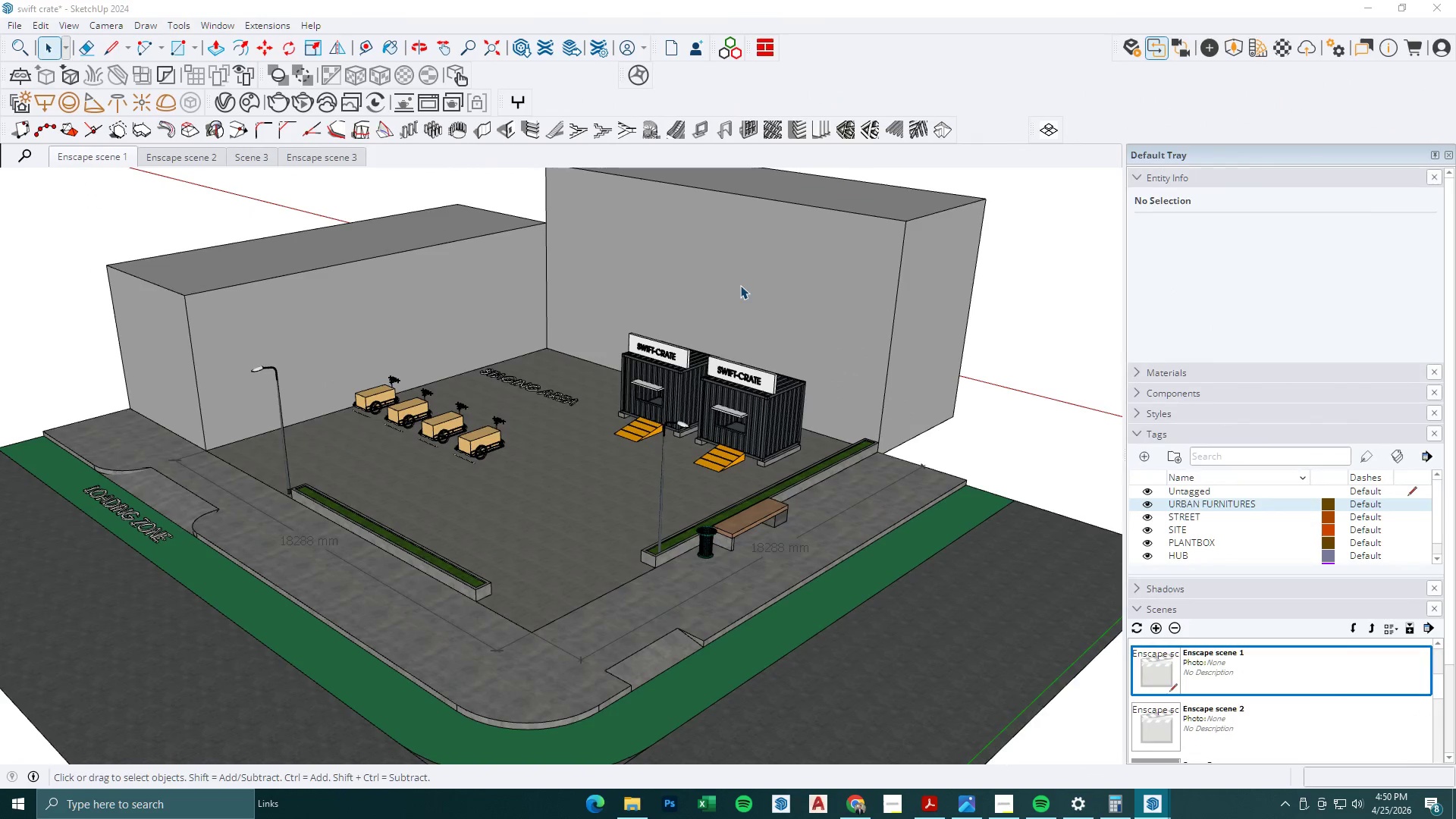 
left_click([415, 286])
 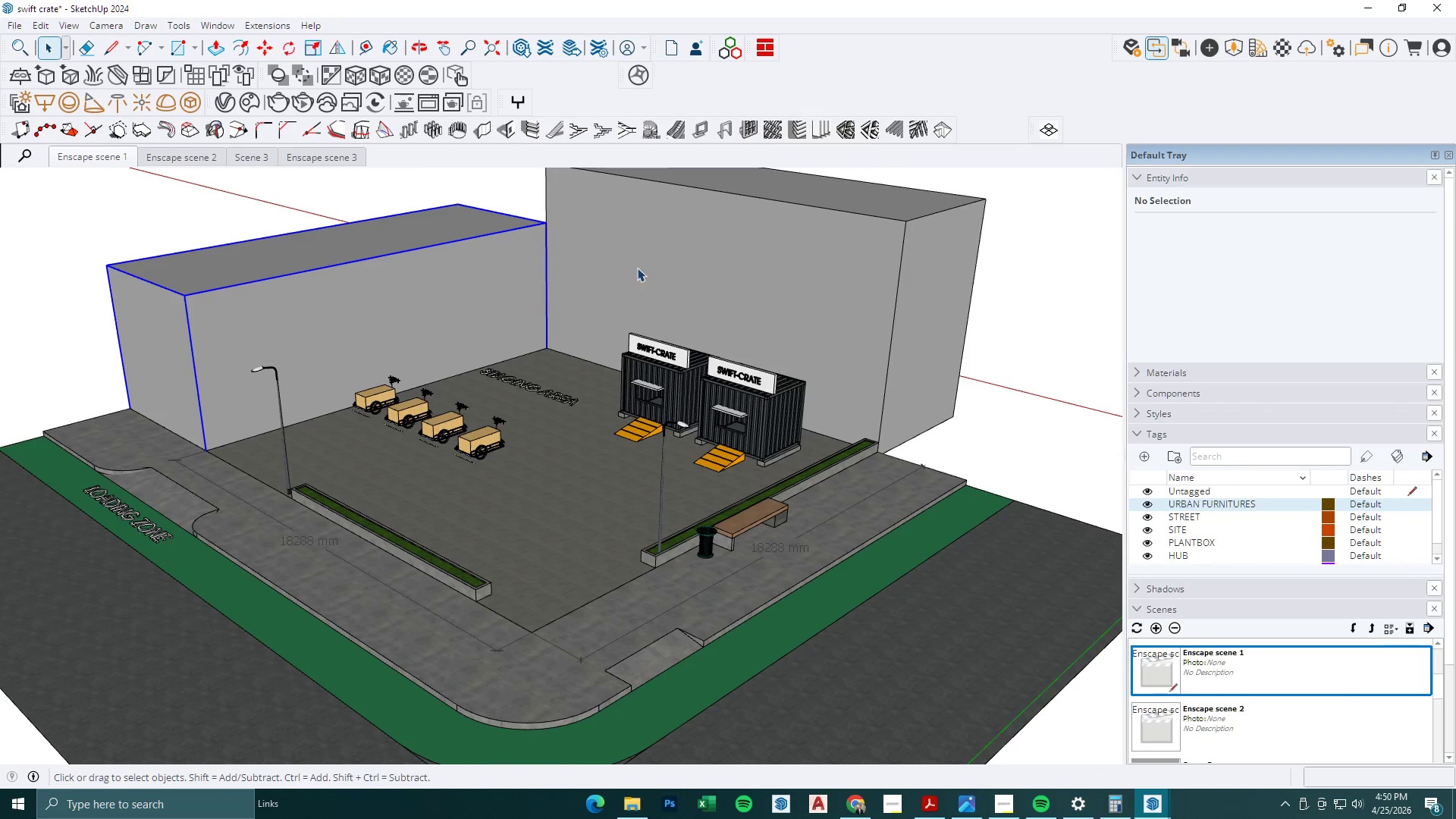 
hold_key(key=ControlLeft, duration=0.41)
left_click([651, 259])
 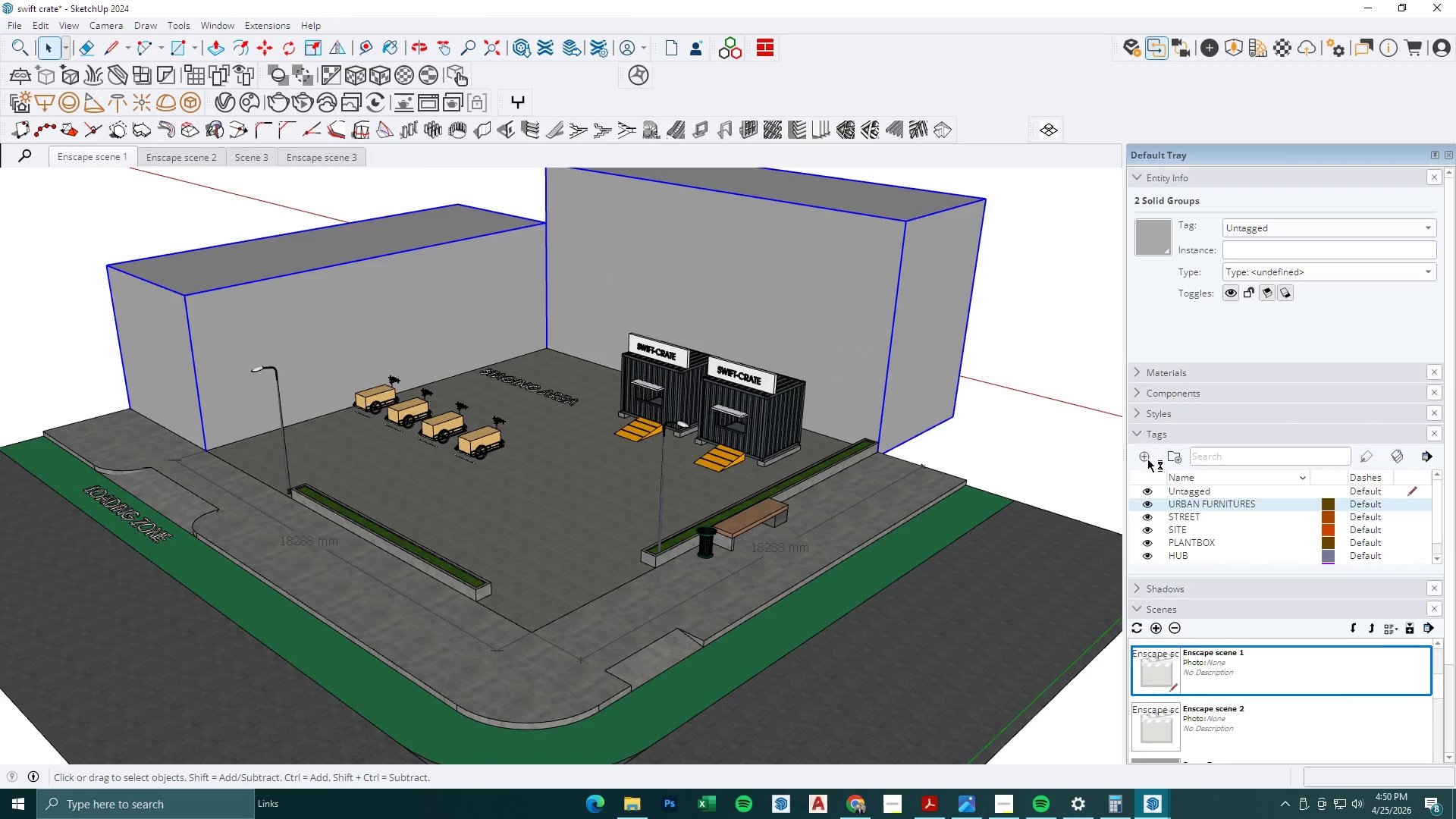 
left_click([1145, 457])
 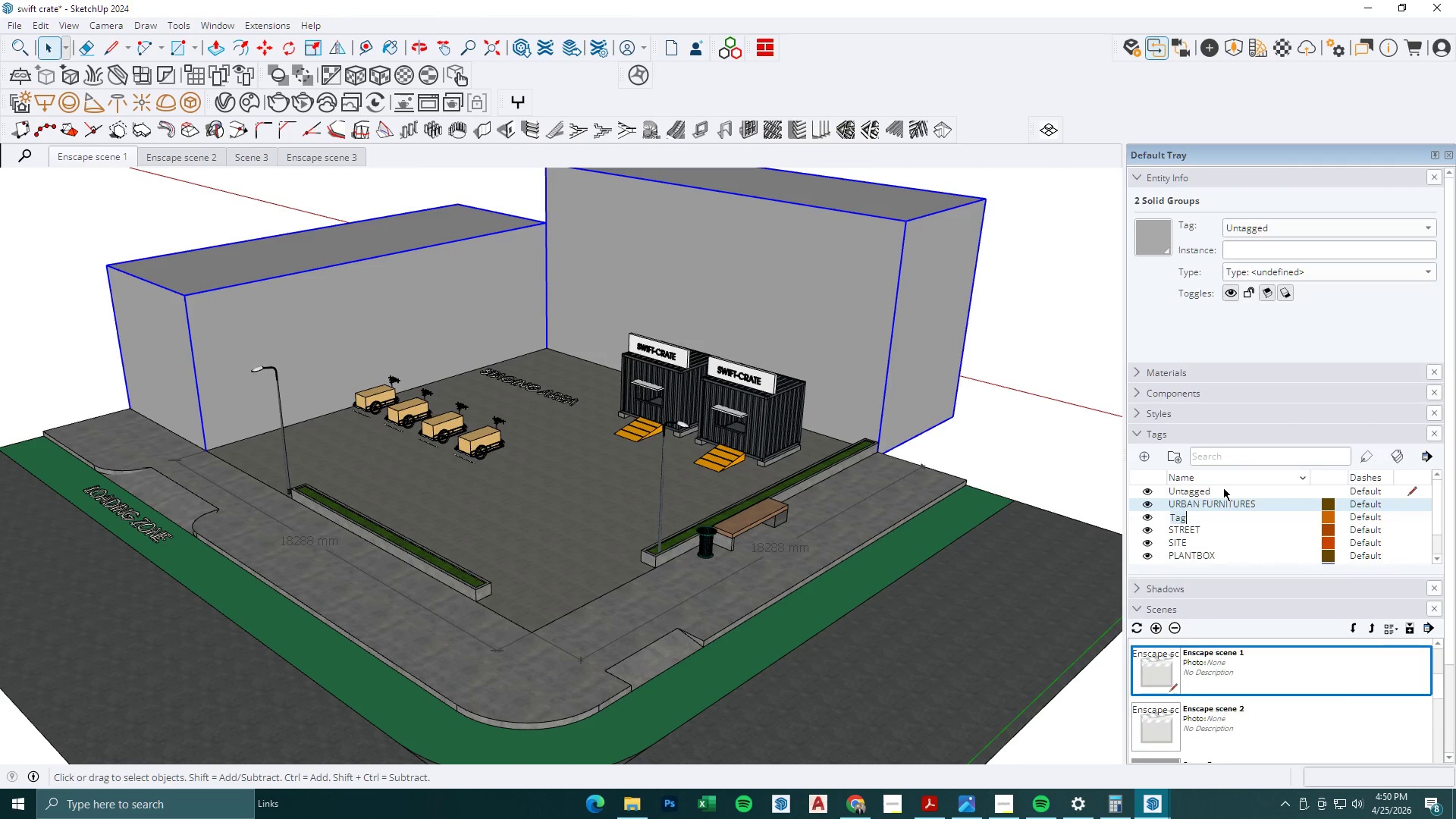 
type(buildings)
 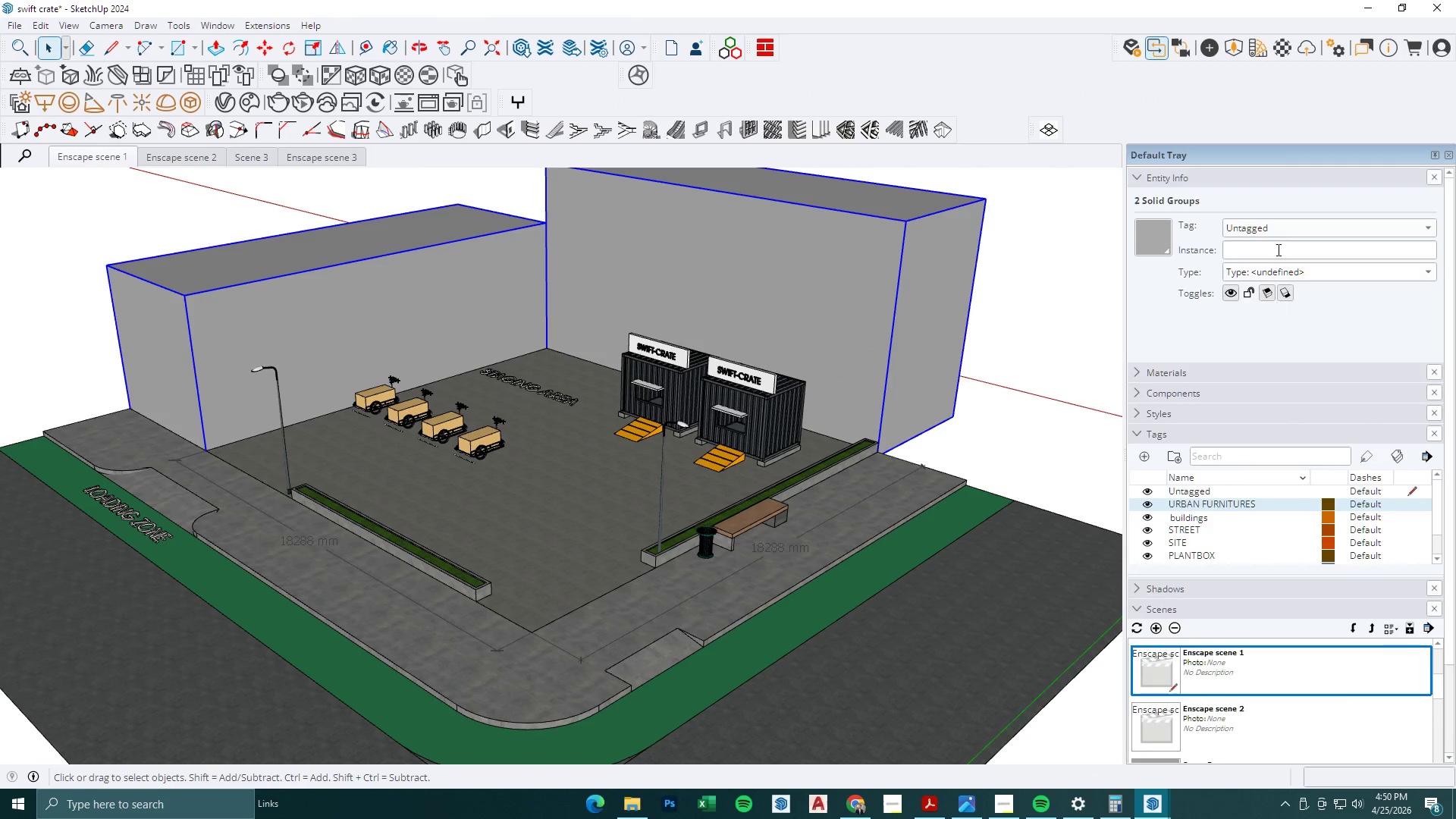 
left_click([1279, 233])
 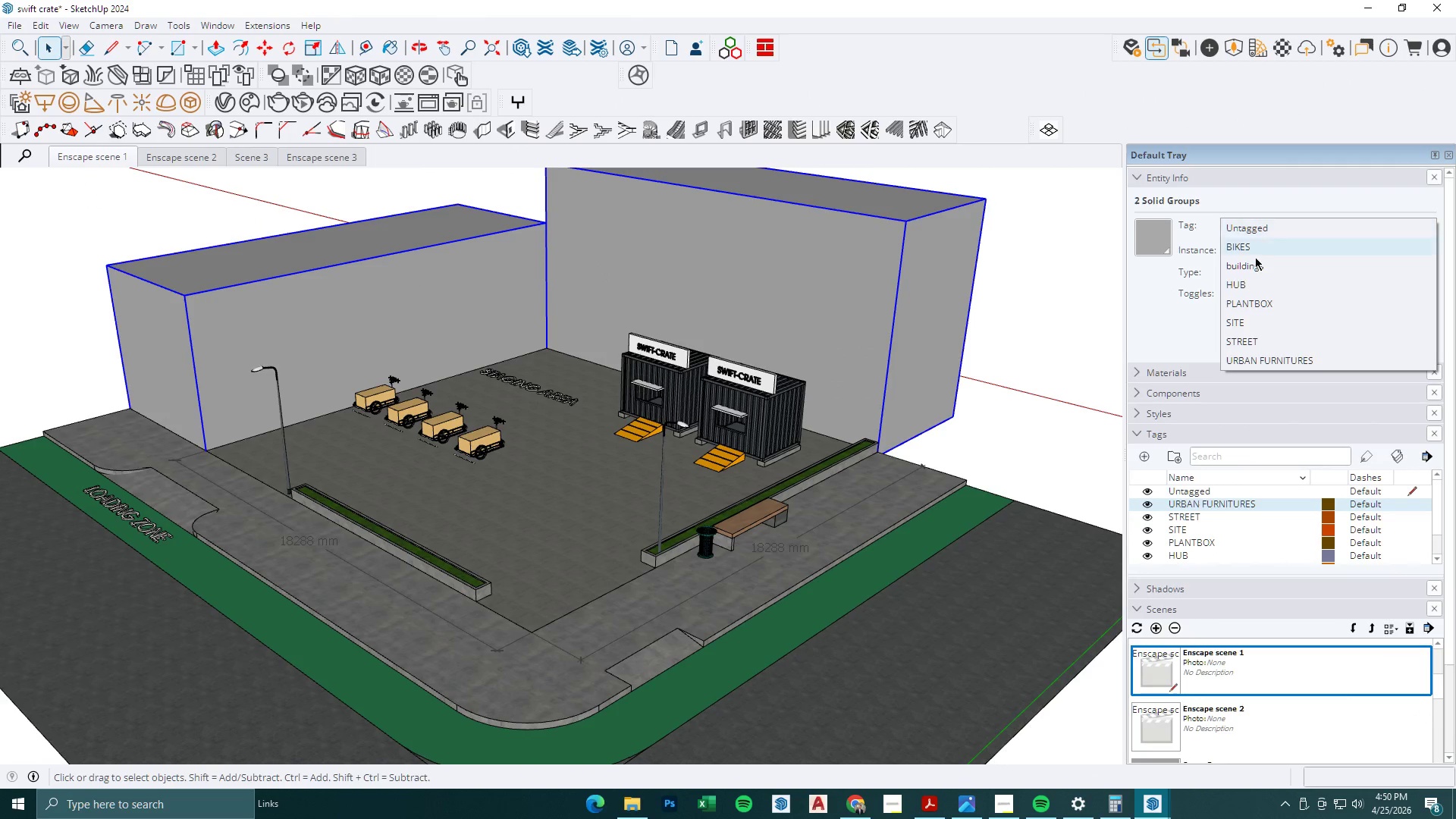 
left_click([1250, 267])
 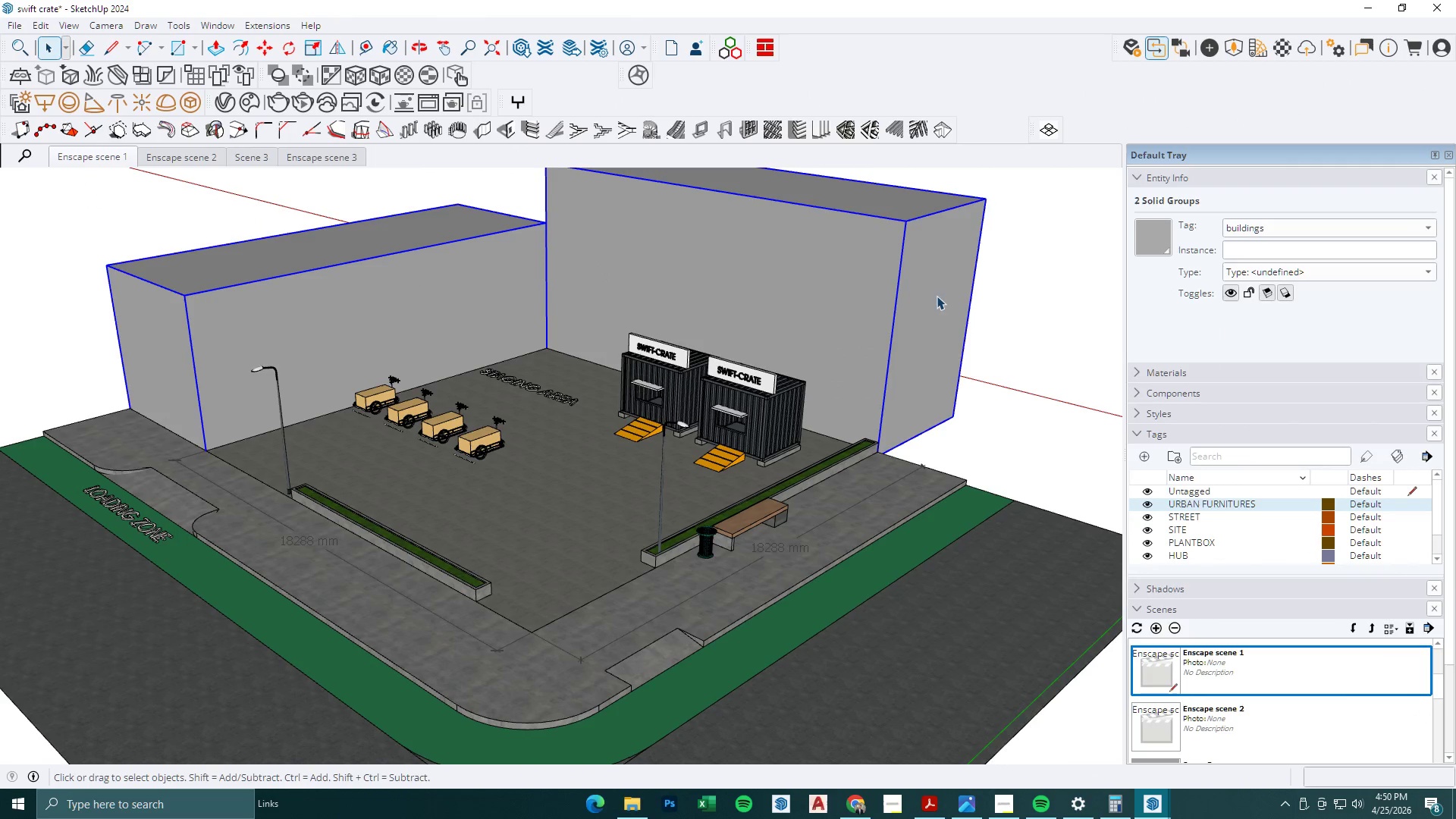 
left_click([1021, 362])
 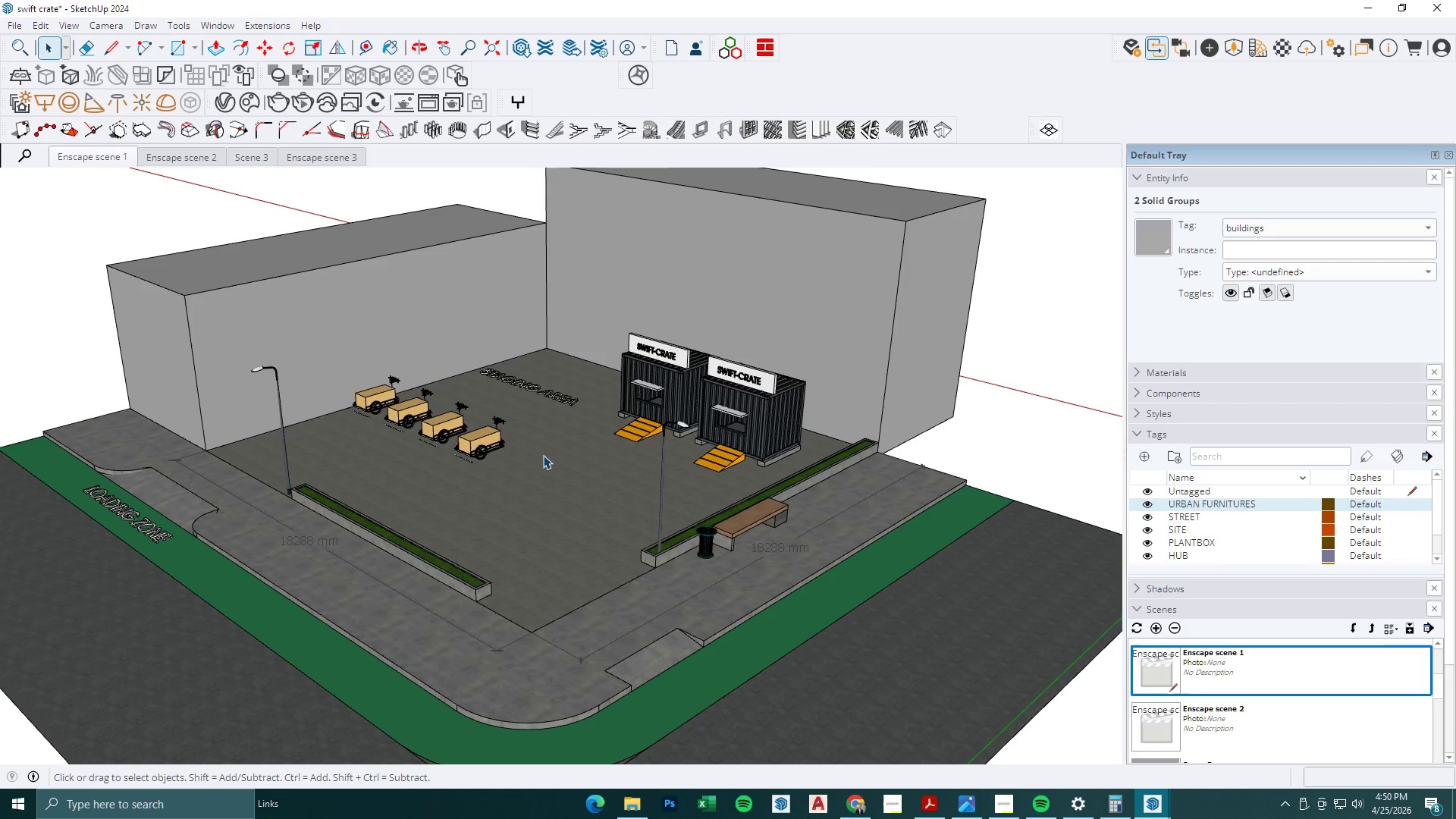 
scroll: coordinate [577, 459], scroll_direction: down, amount: 2.0
 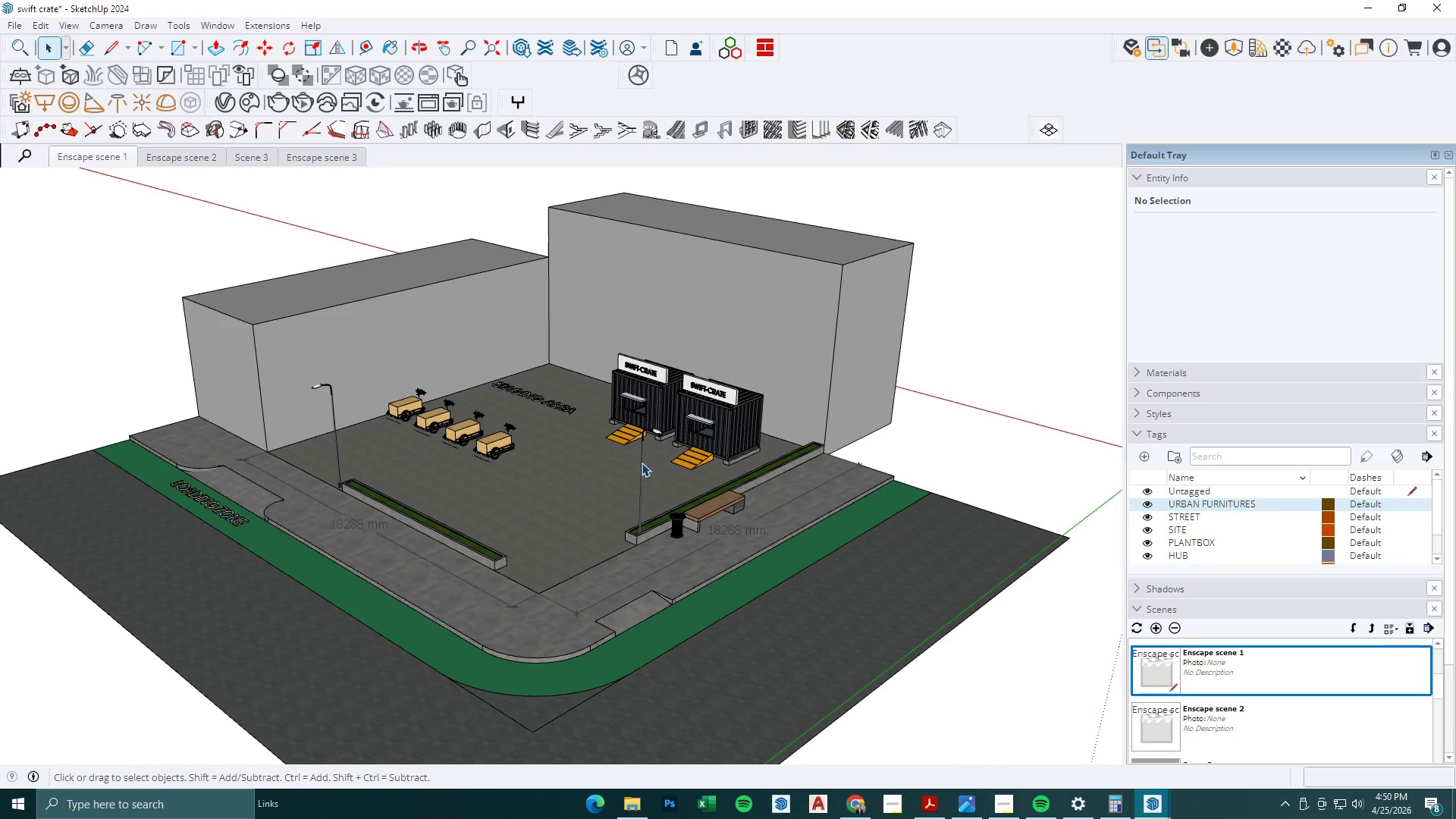 
double_click([819, 521])
 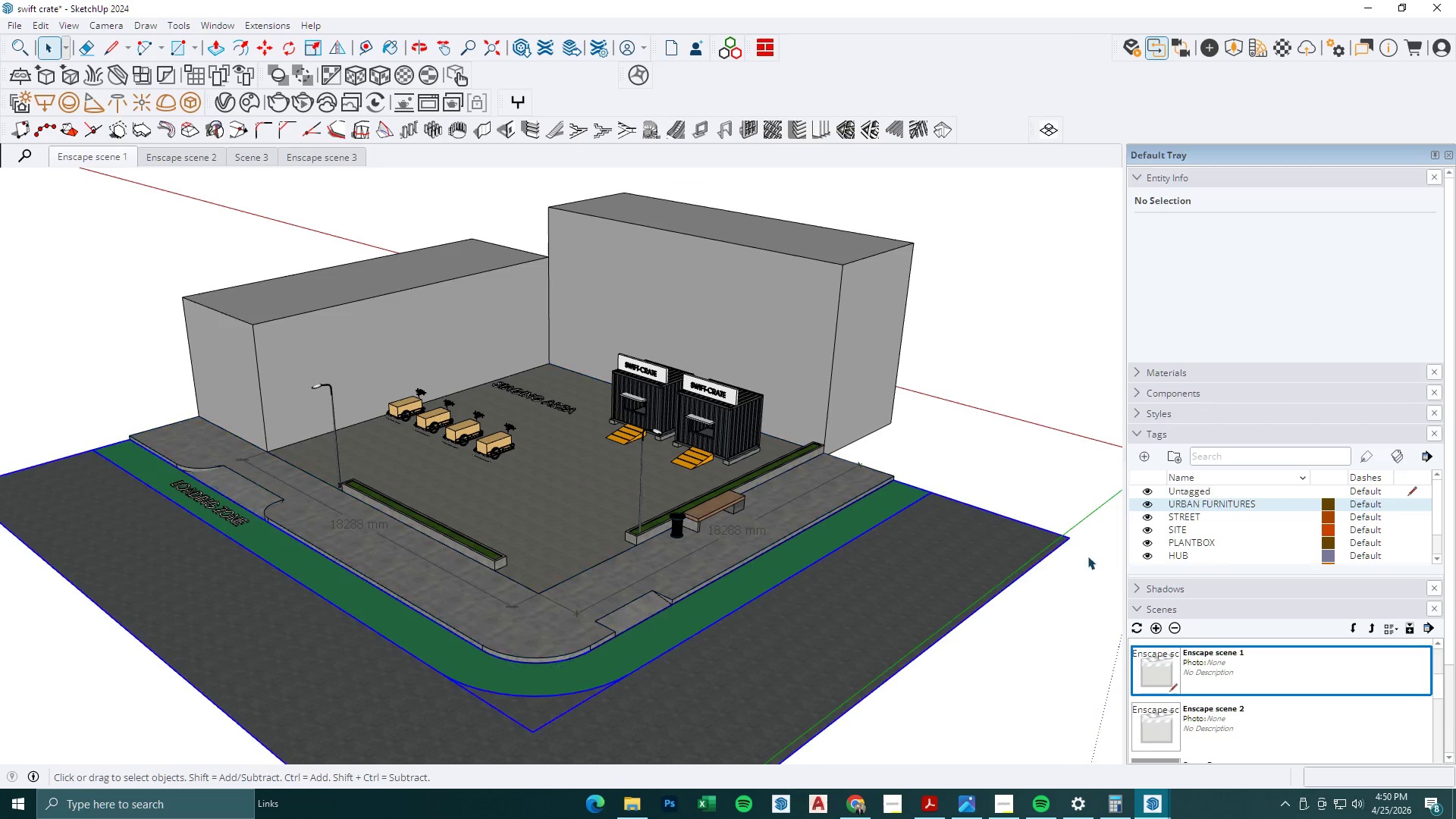 
left_click([985, 431])
 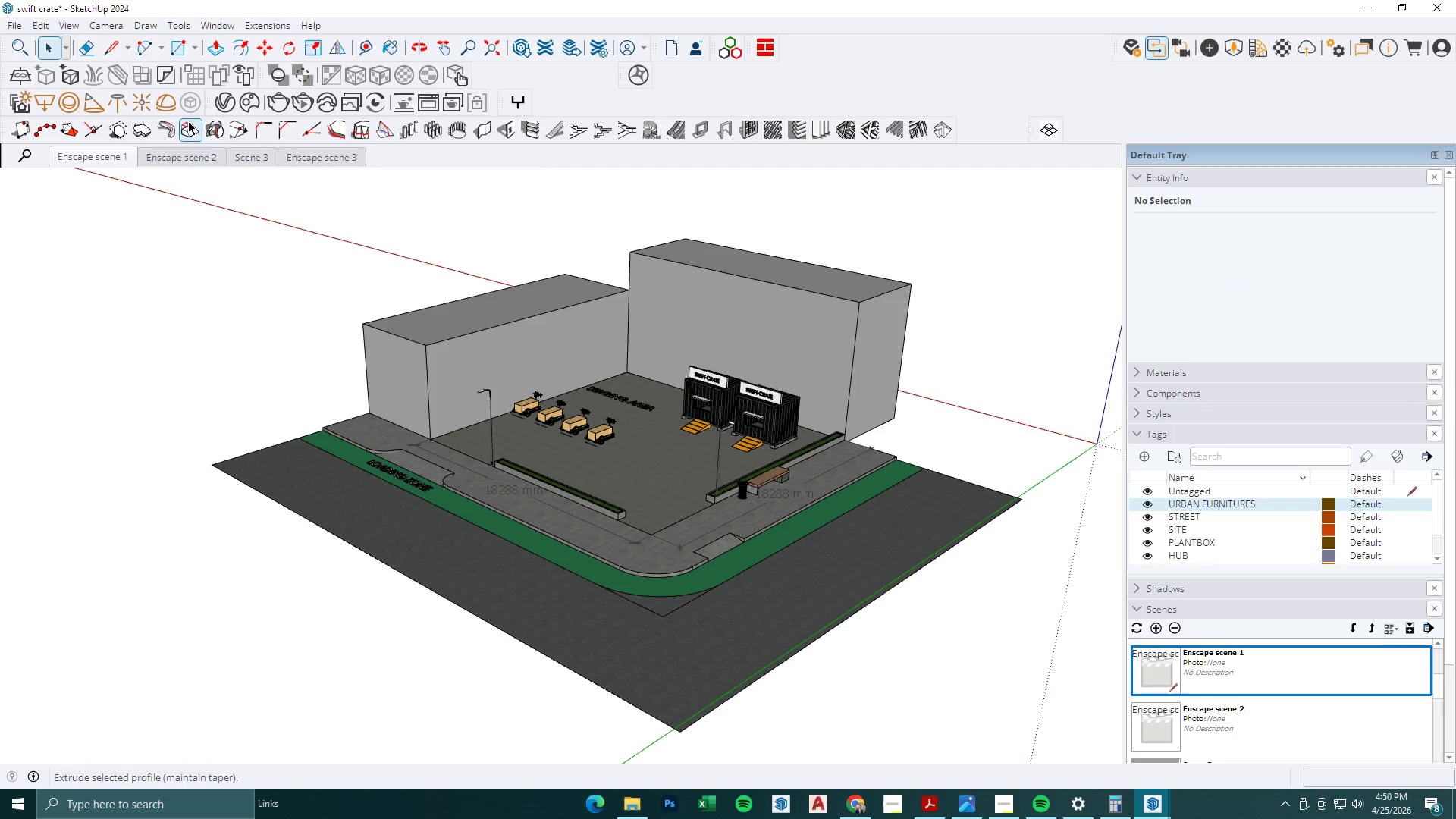 
scroll: coordinate [900, 403], scroll_direction: down, amount: 4.0
 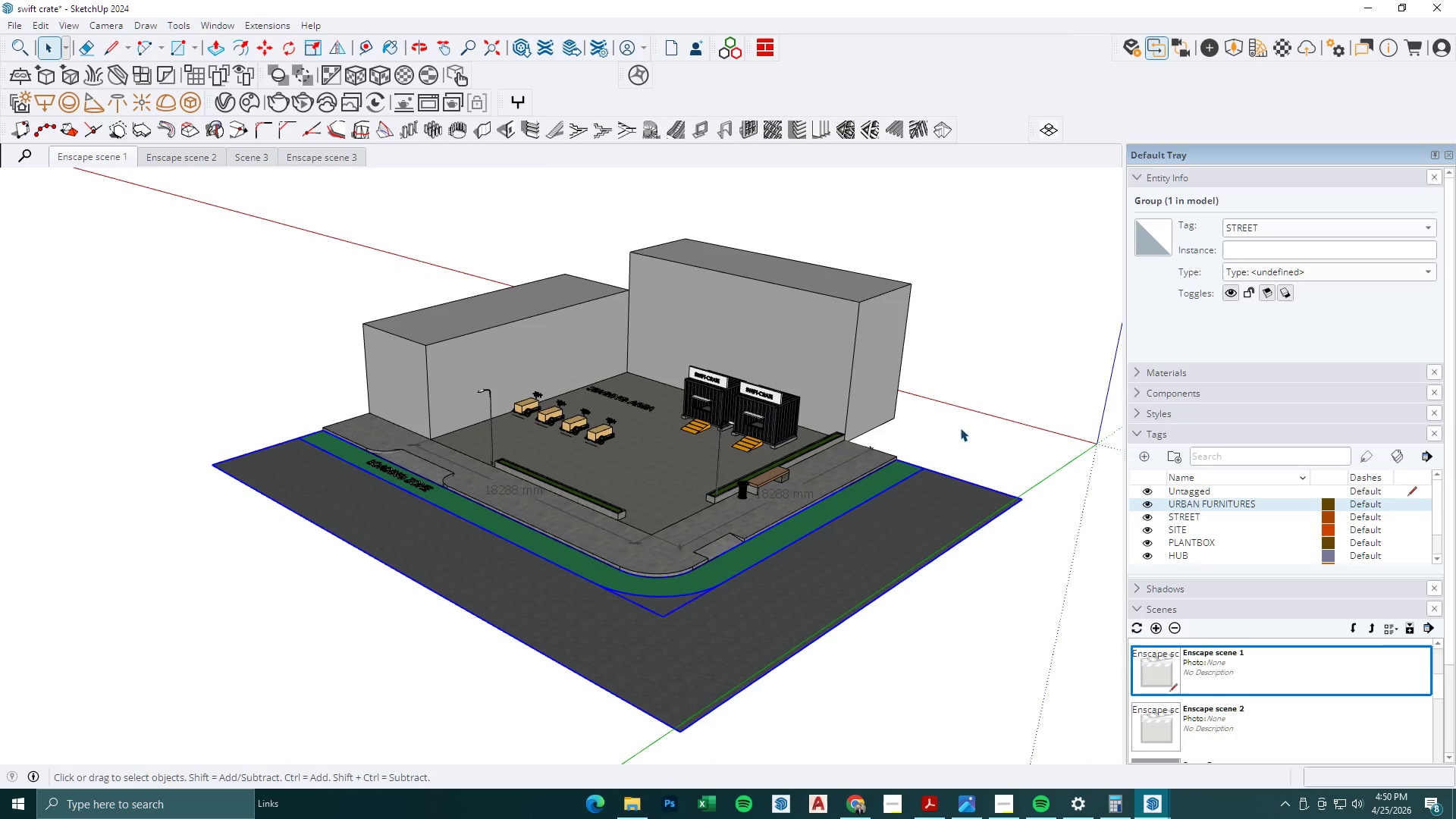 
key(Control+ControlLeft)
 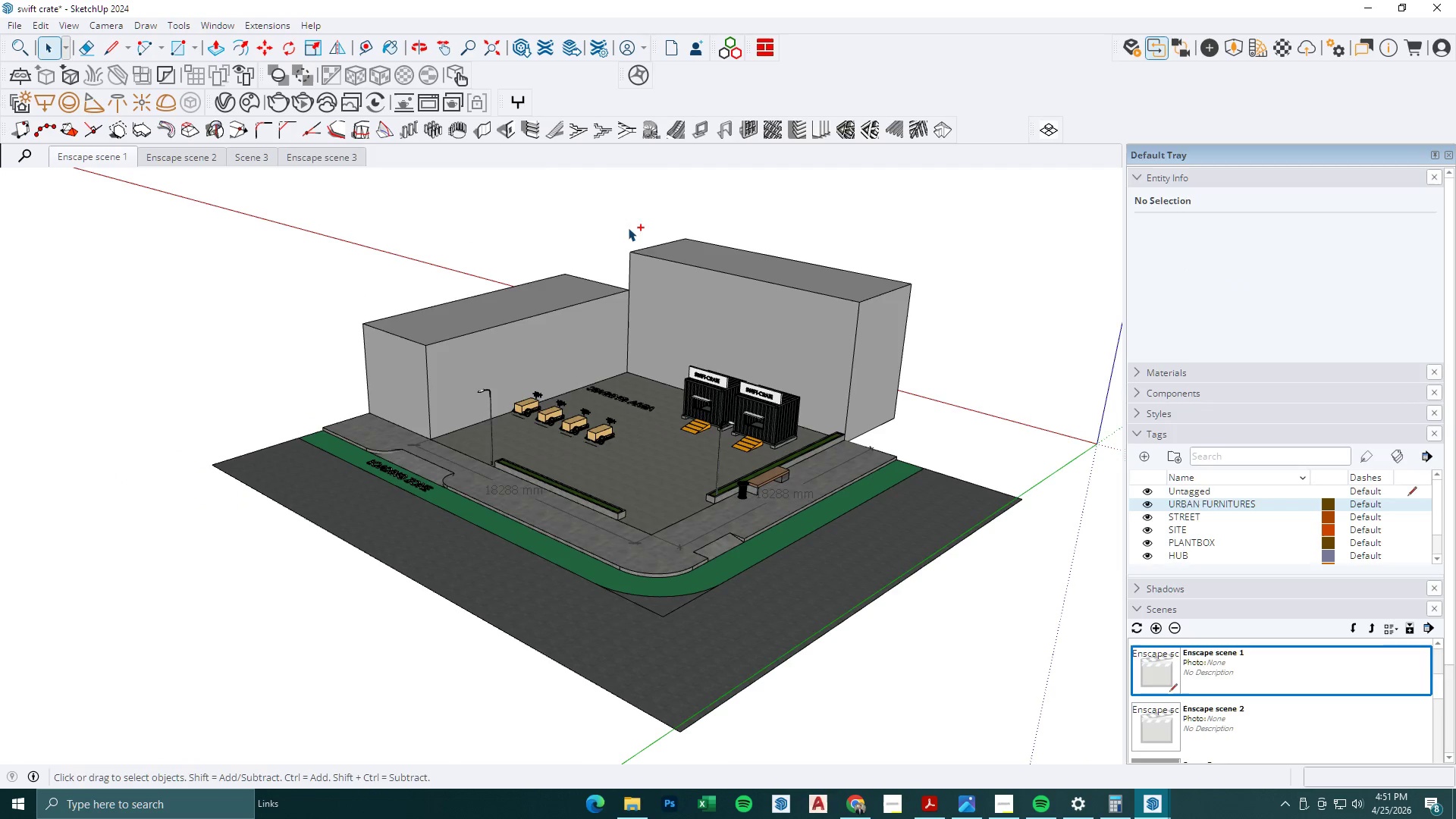 
key(Control+S)
 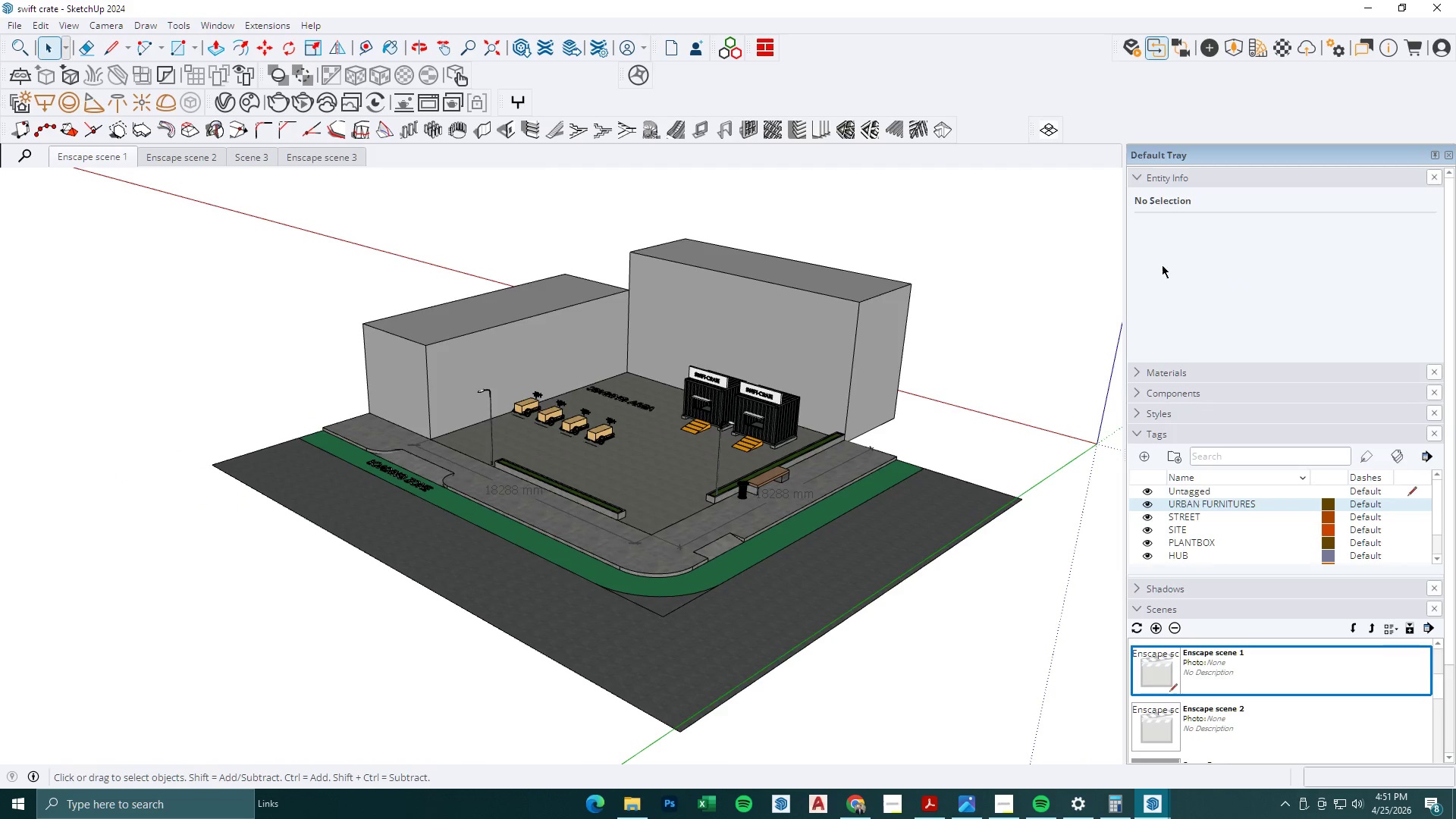 
left_click([1139, 171])
 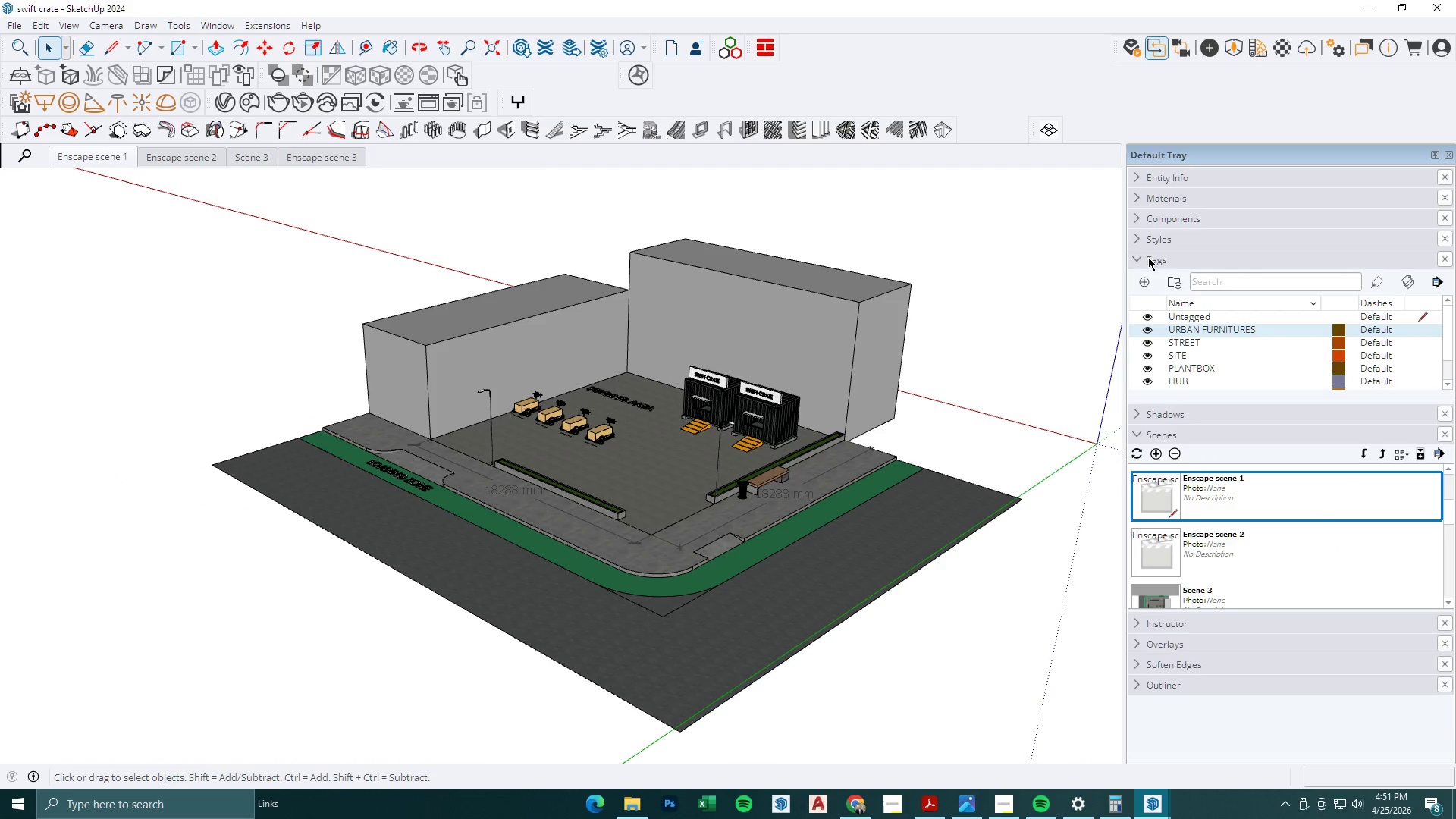 
double_click([1145, 218])
 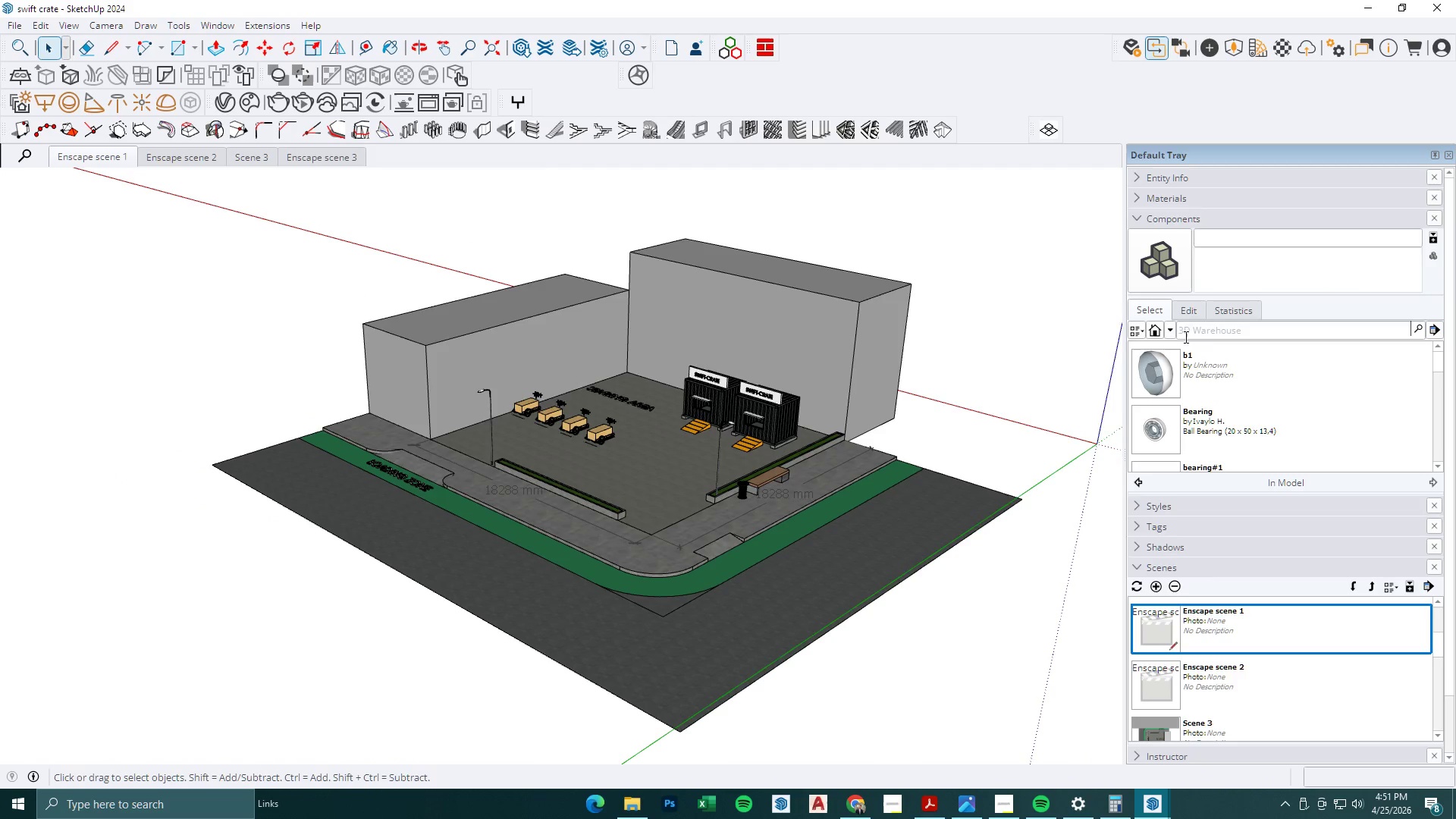 
left_click([1154, 328])
 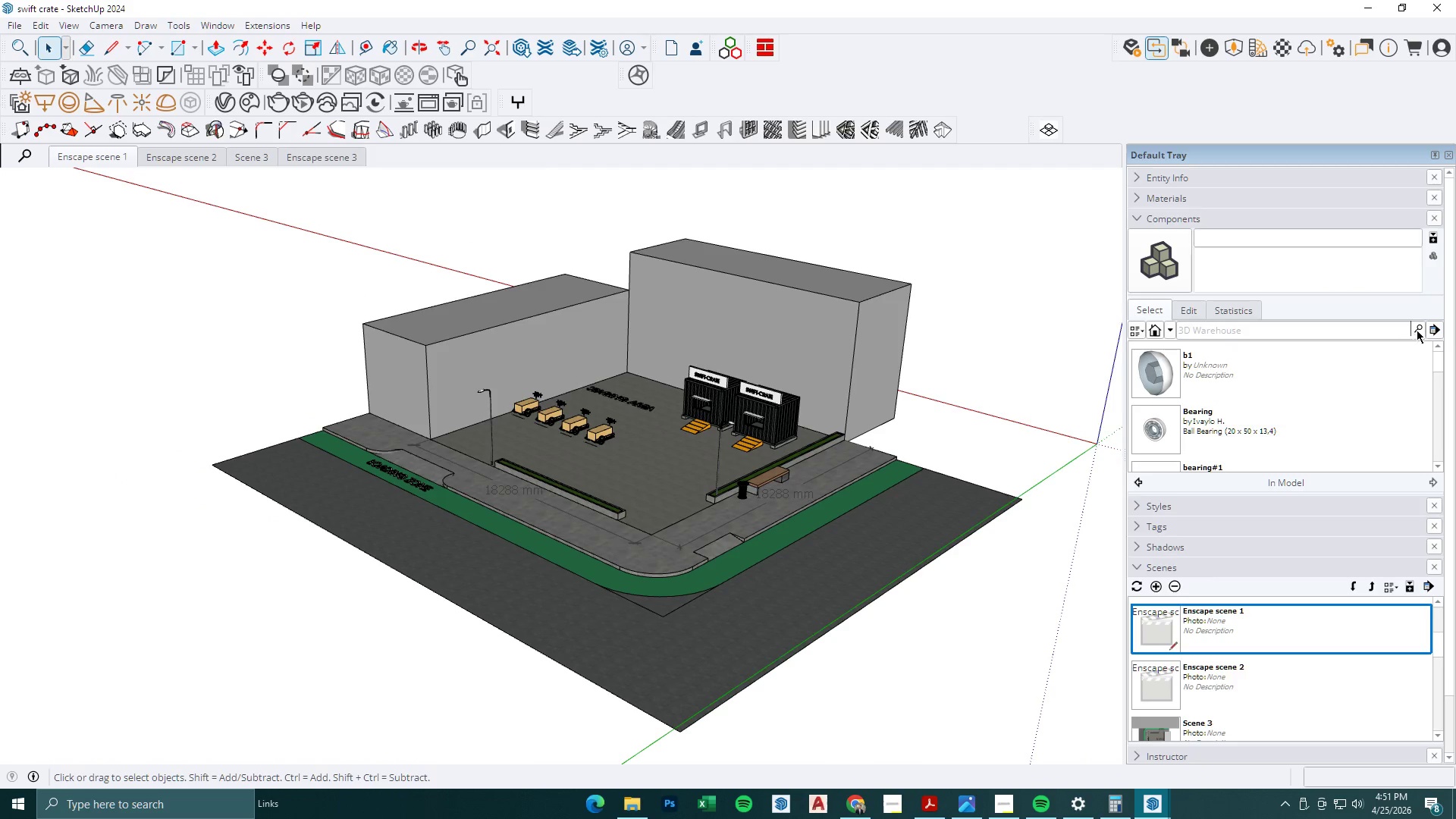 
left_click([1432, 328])
 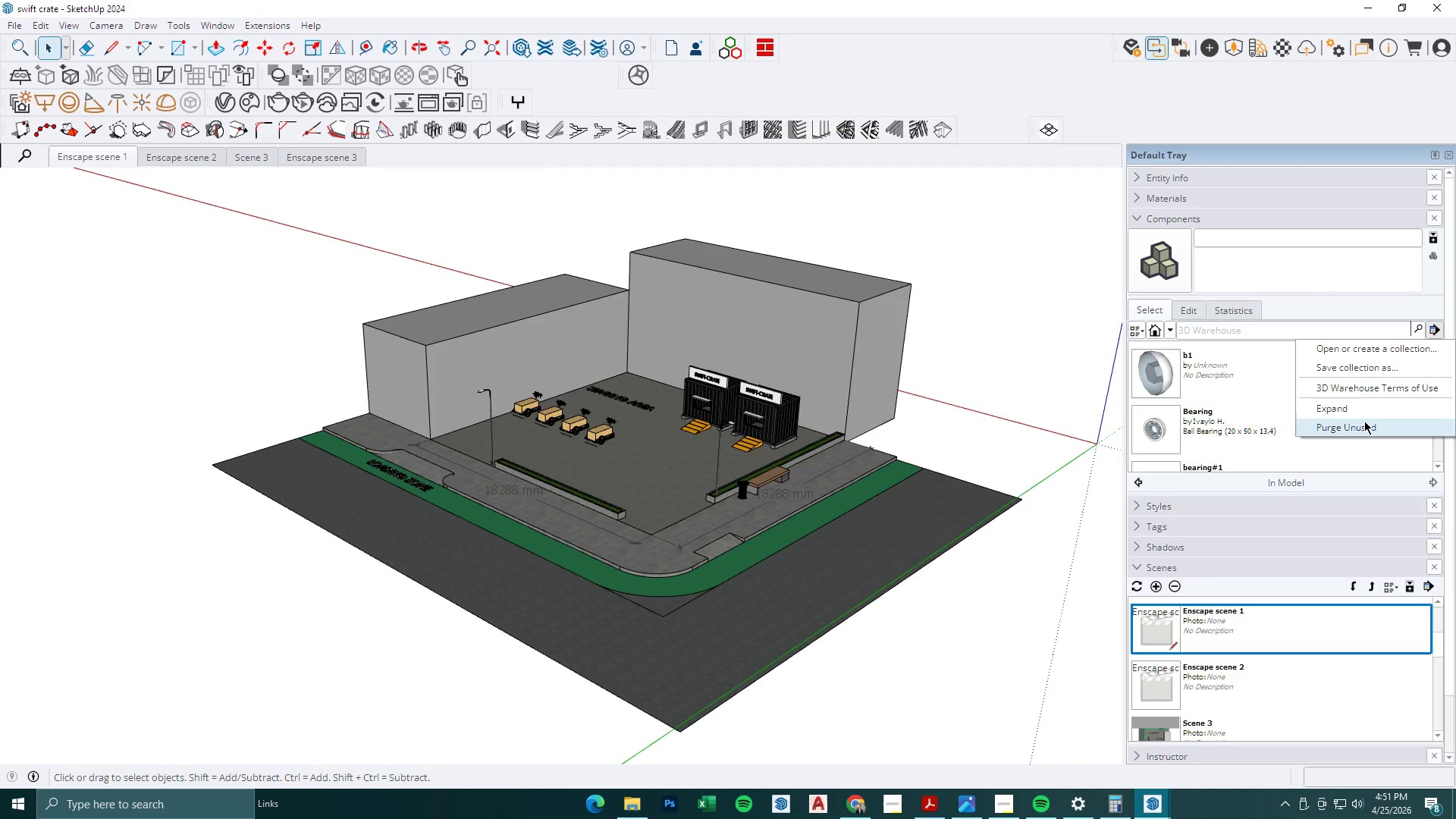 
left_click([1363, 425])
 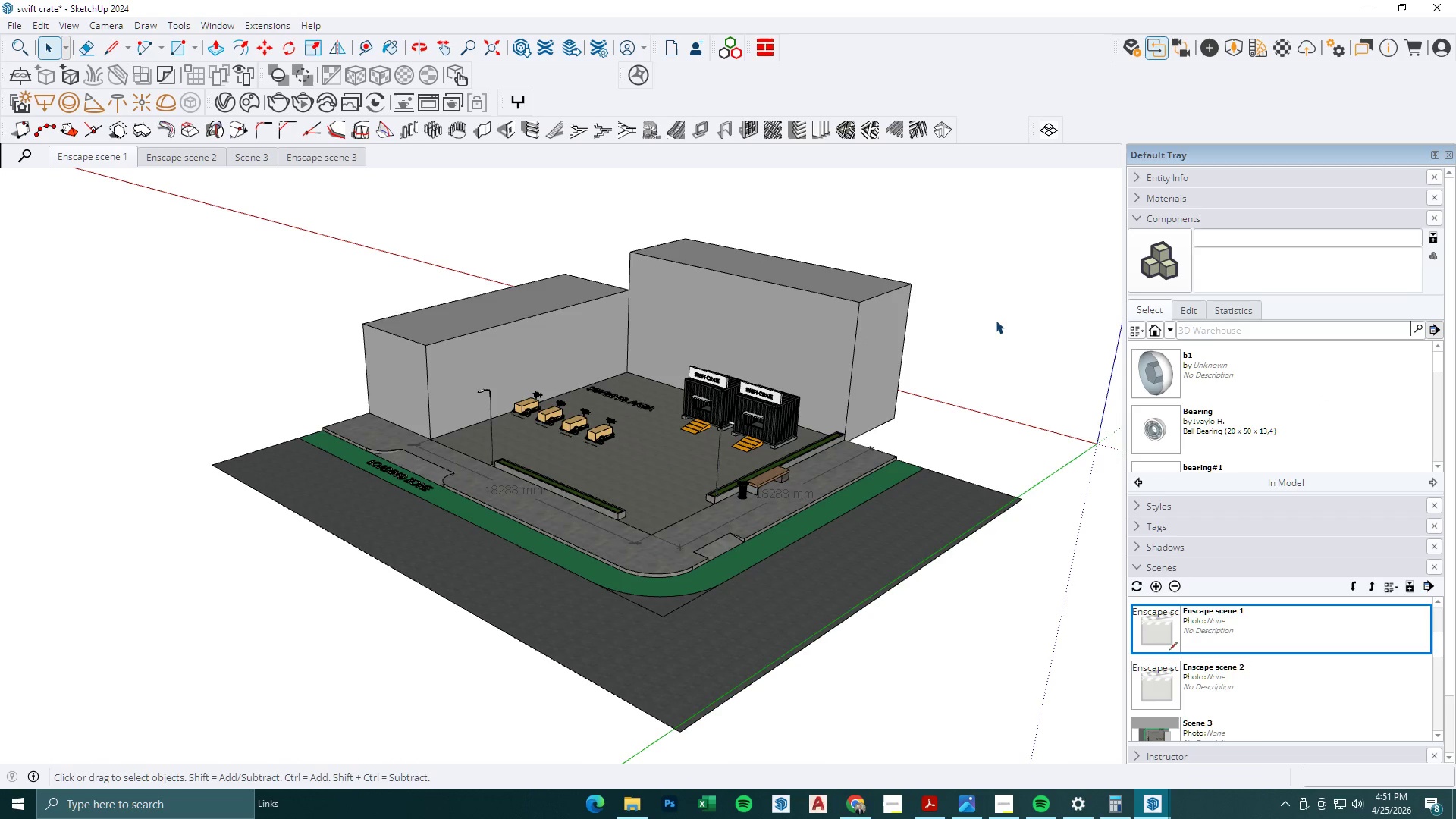 
wait(7.89)
 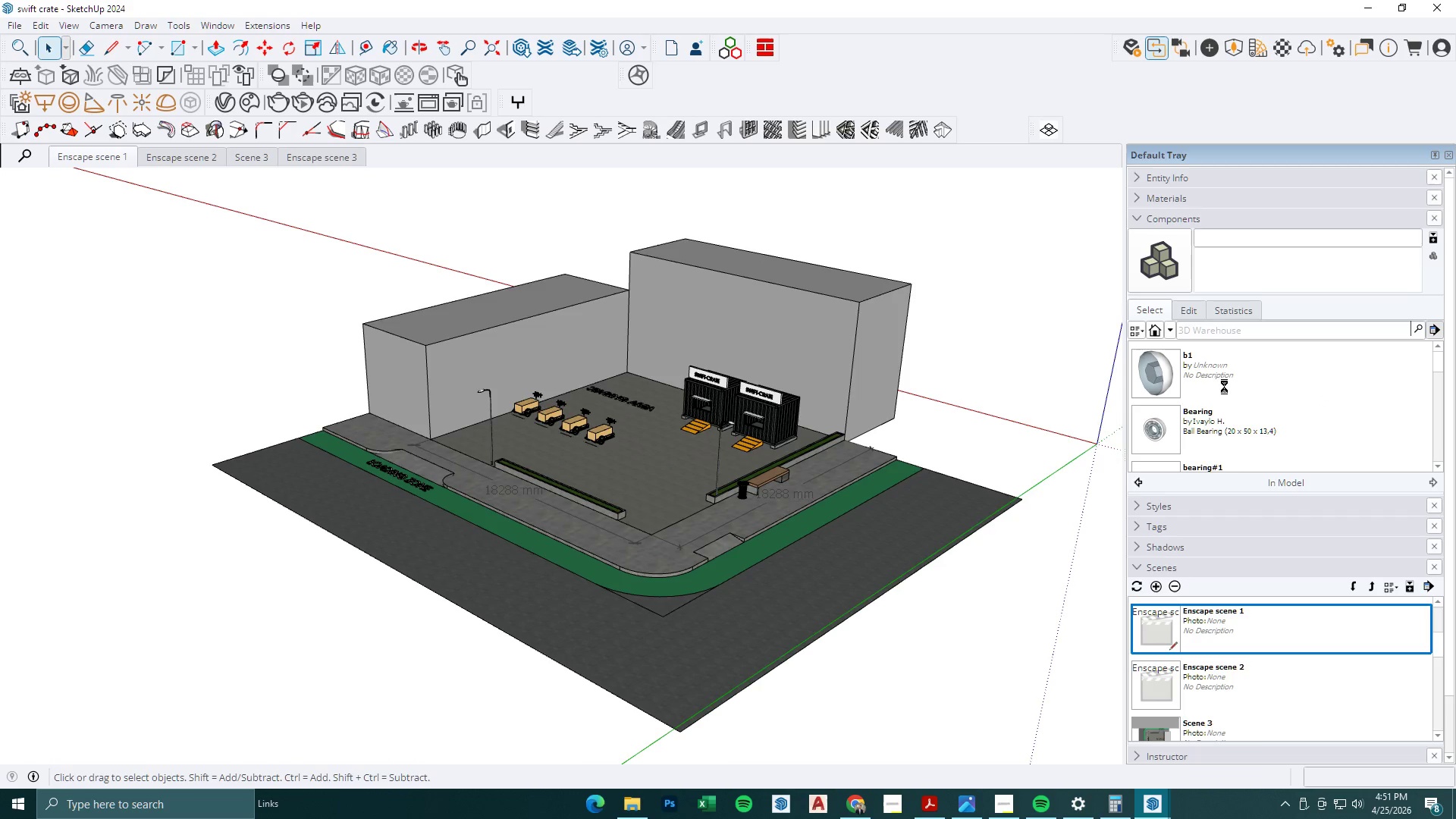 
left_click([823, 355])
 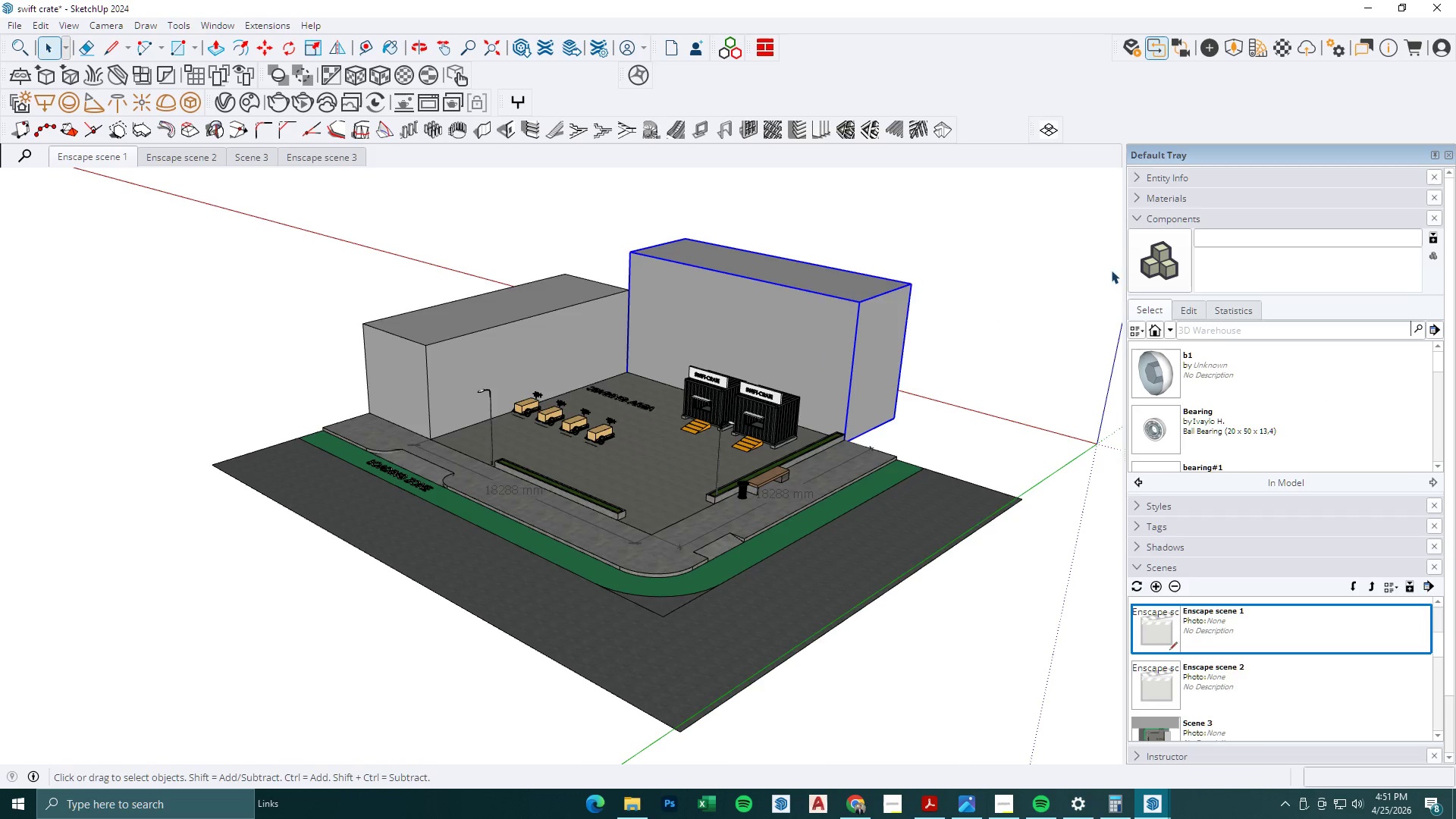 
left_click([1138, 216])
 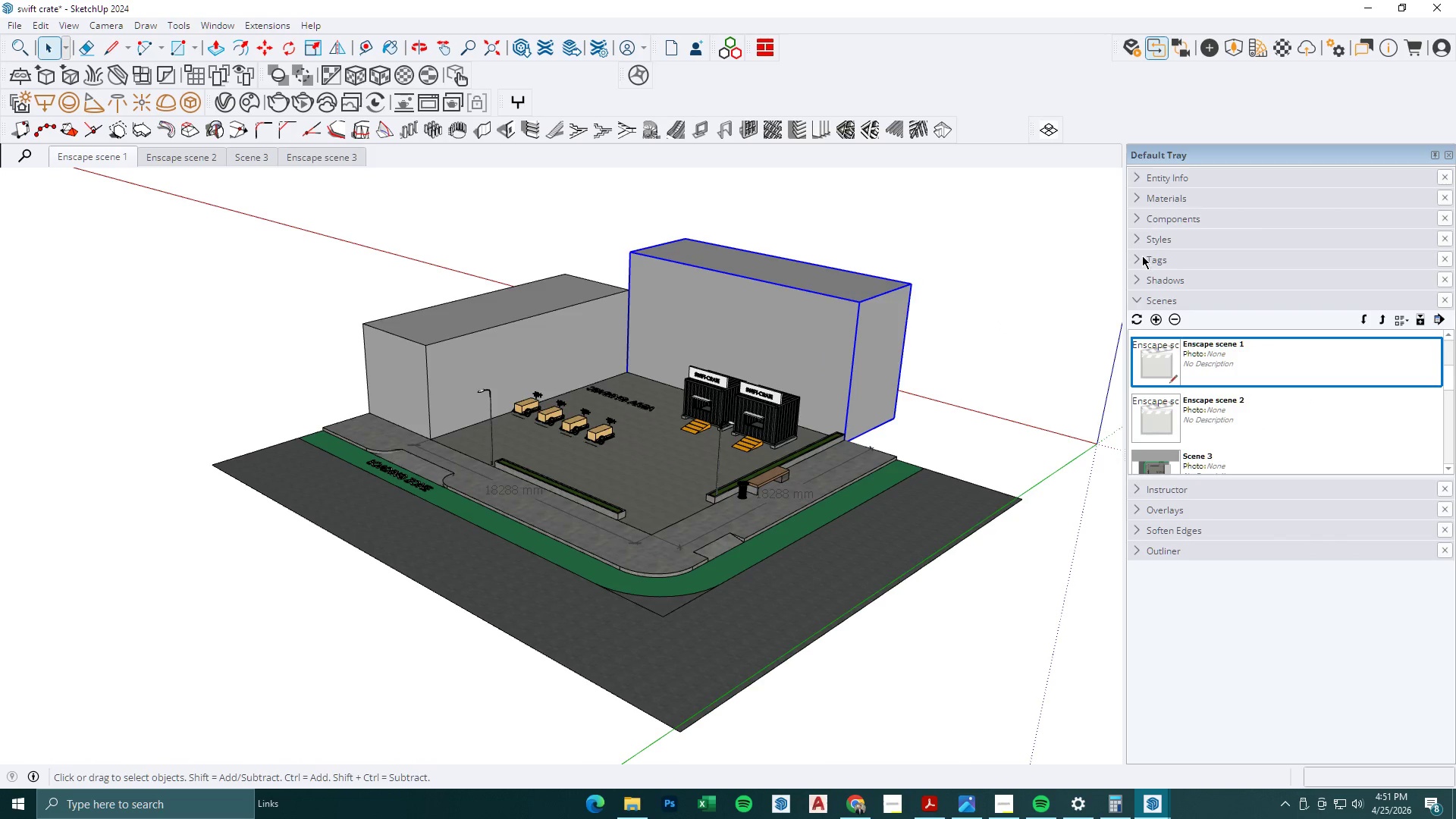 
left_click([1142, 256])
 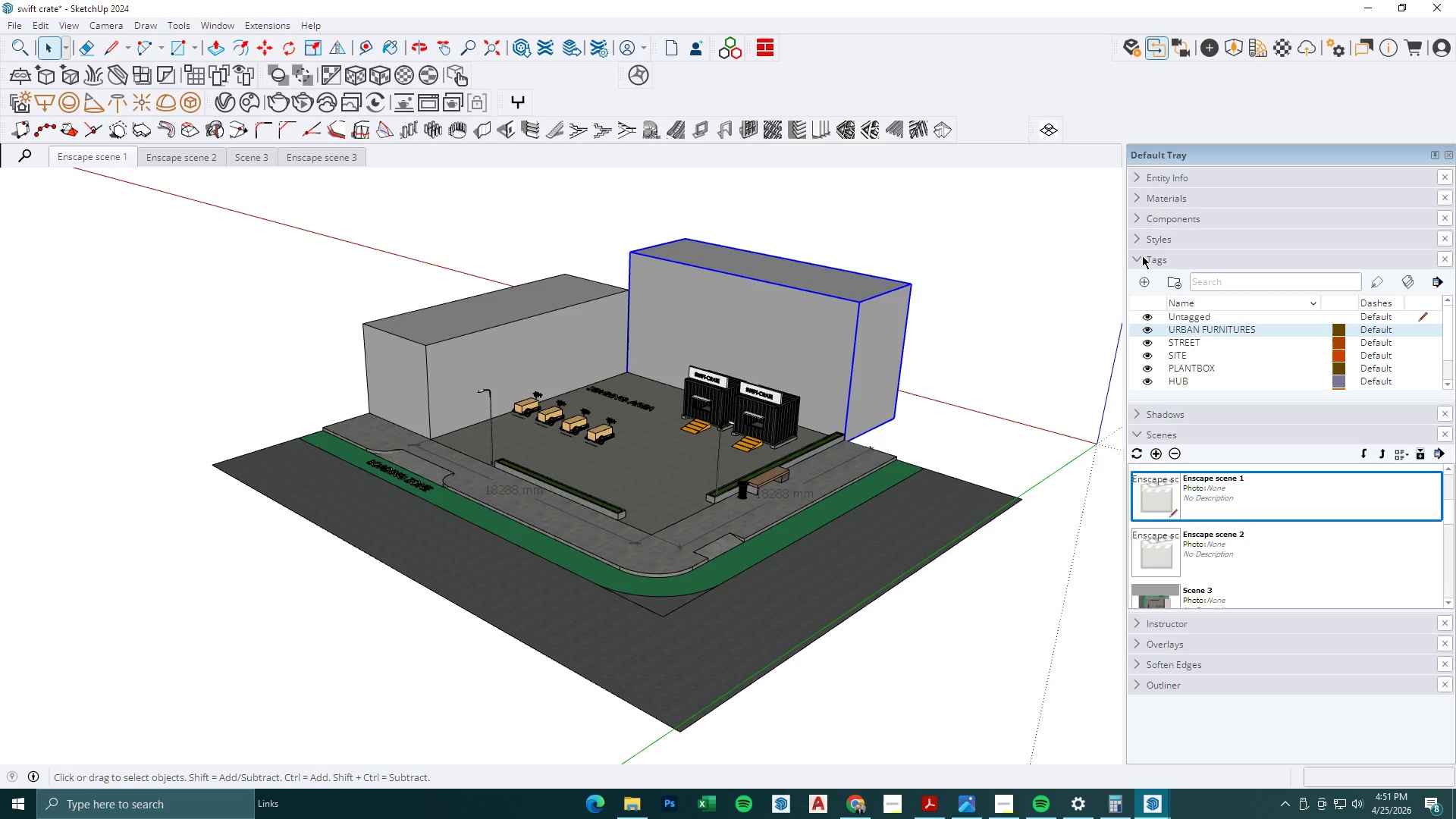 
left_click([1142, 256])
 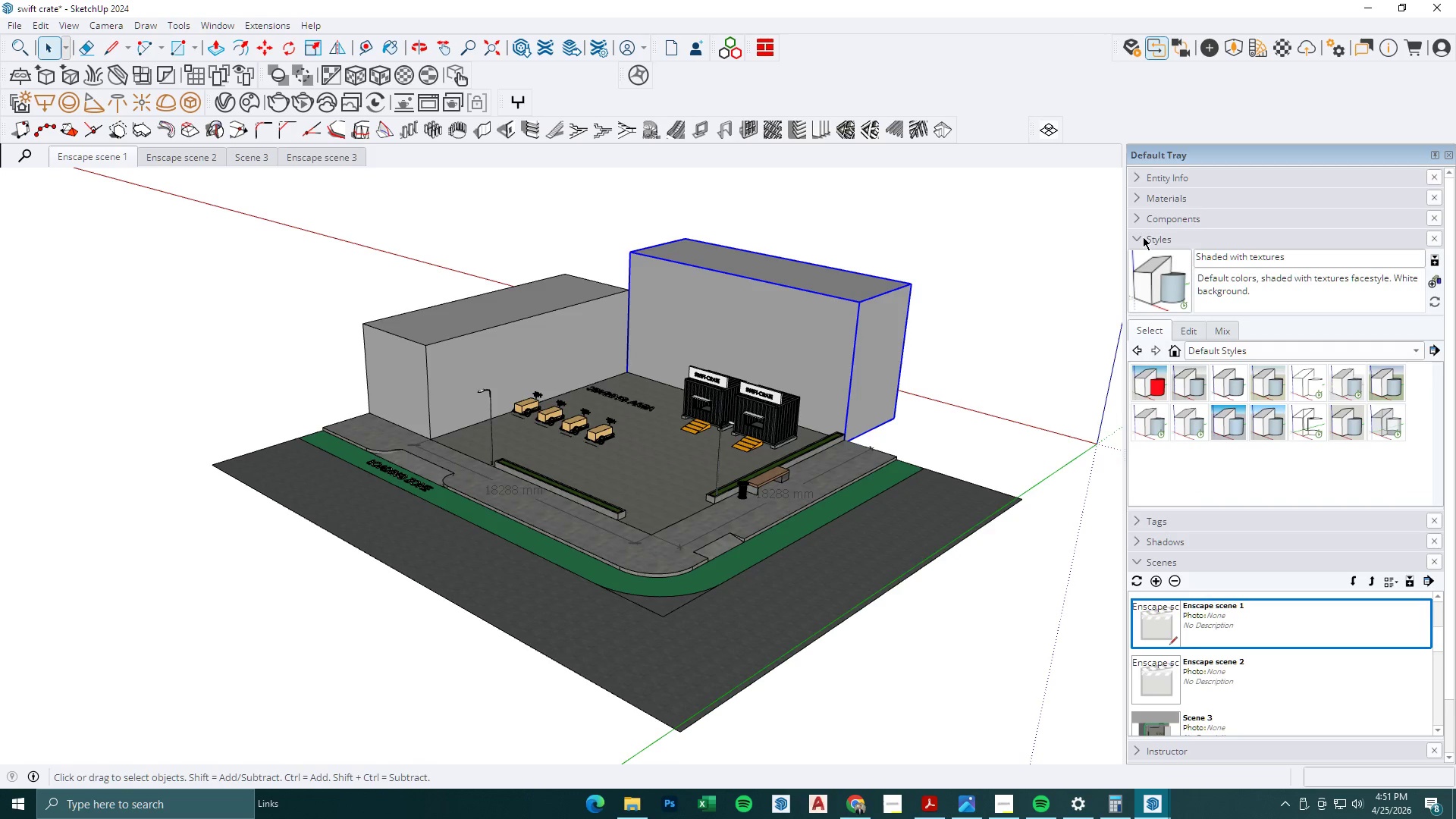 
left_click([1143, 237])
 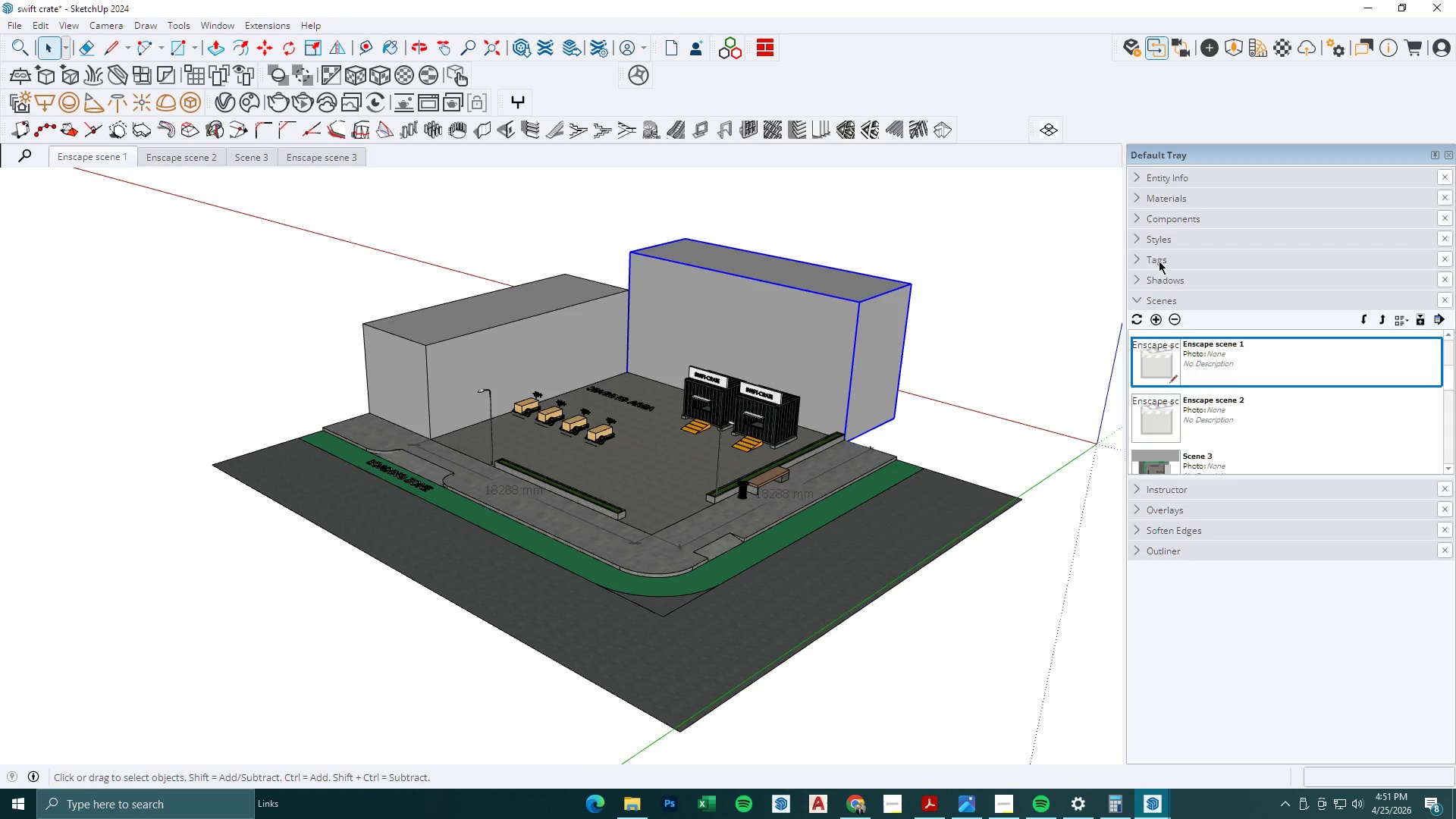 
left_click([1142, 196])
 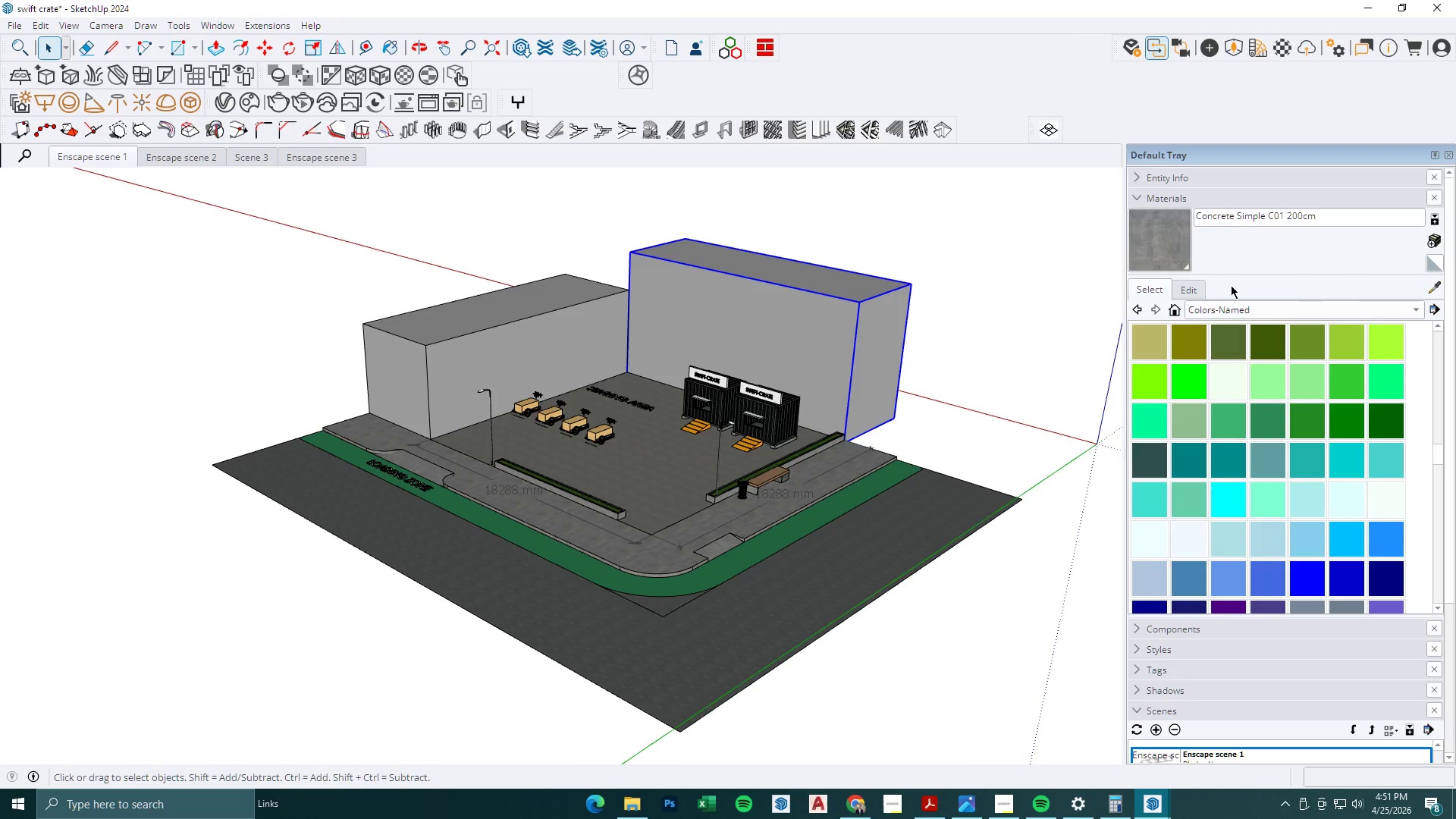 
left_click([1171, 307])
 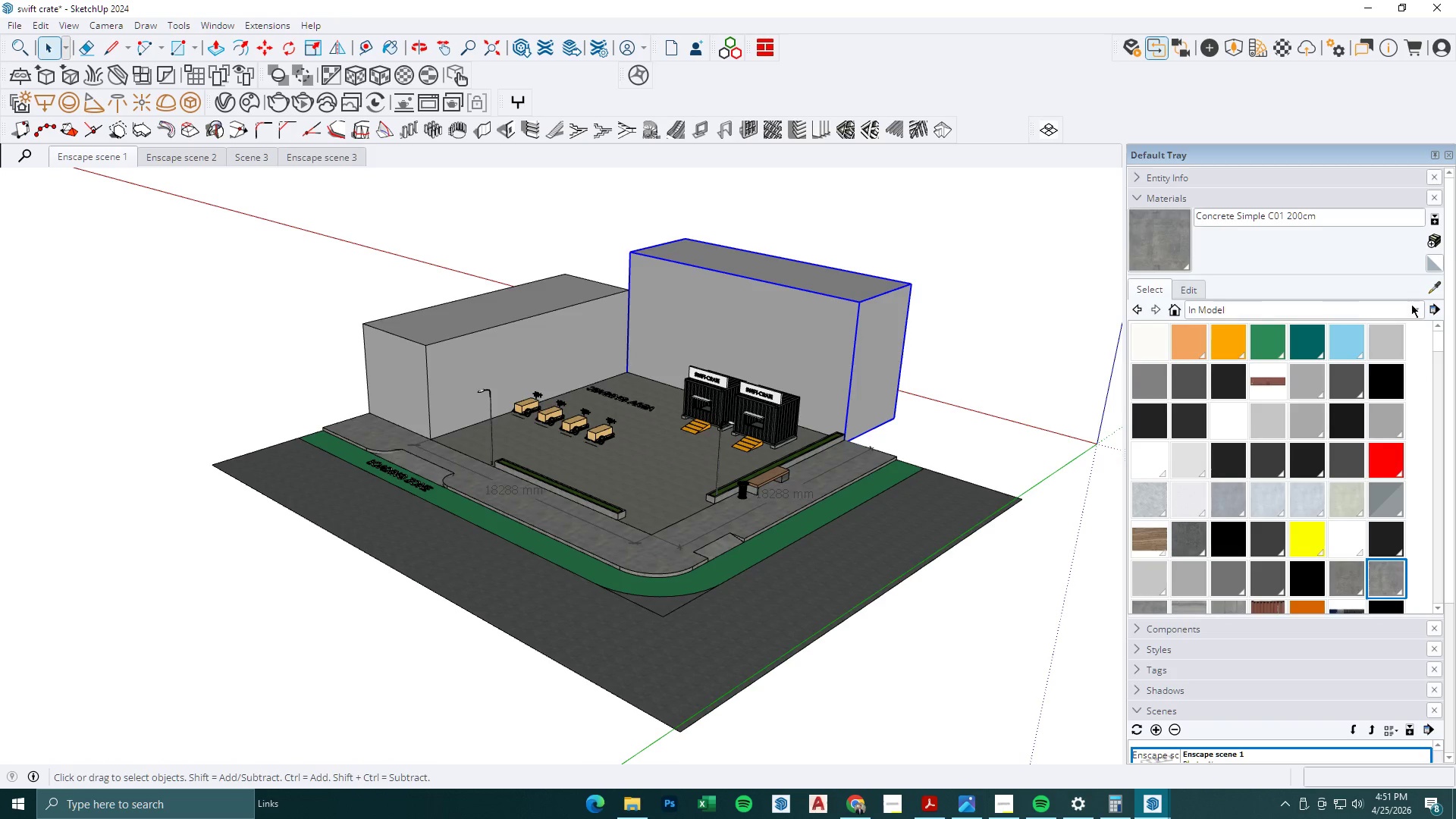 
left_click([1430, 305])
 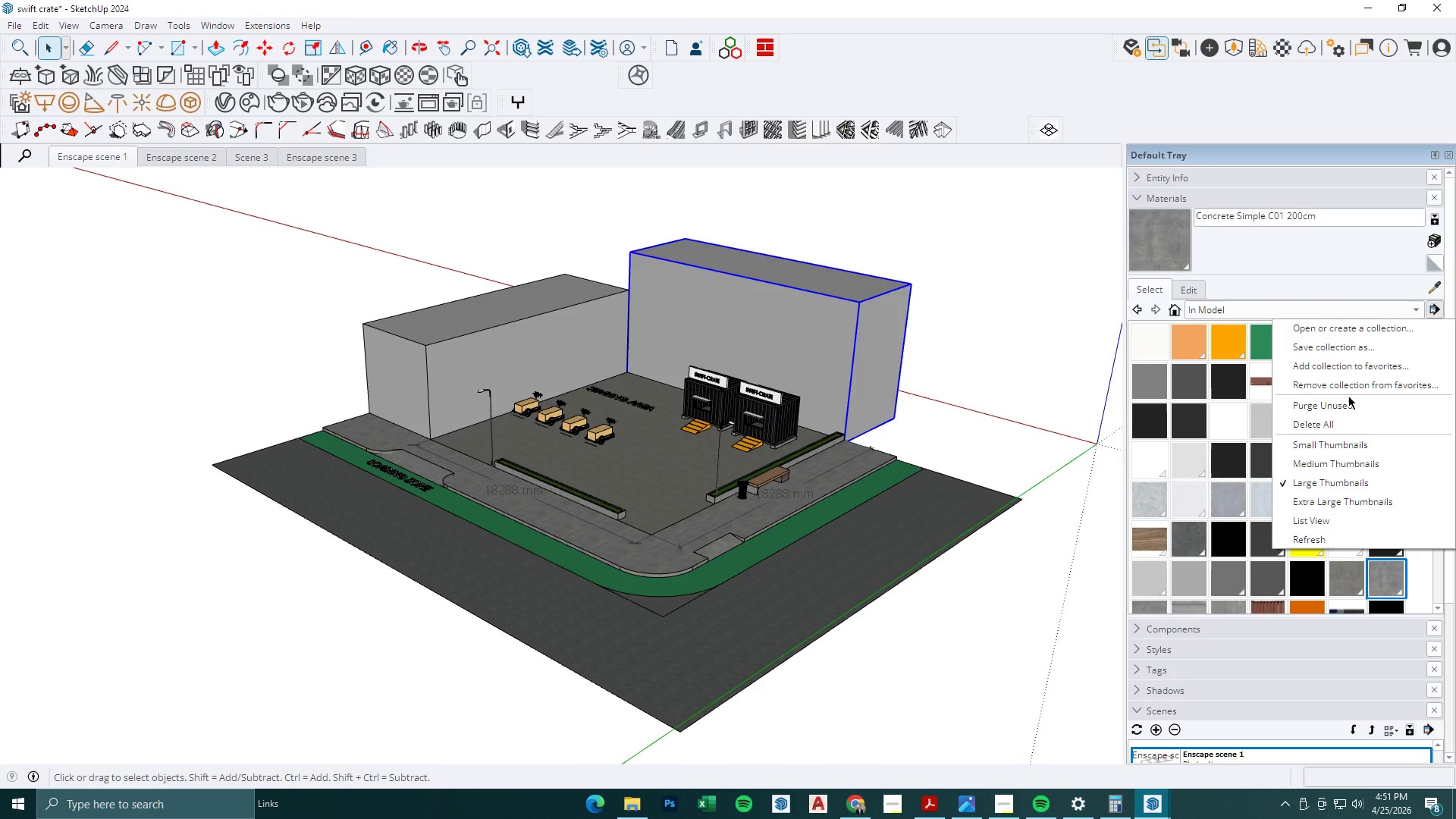 
left_click([1348, 398])
 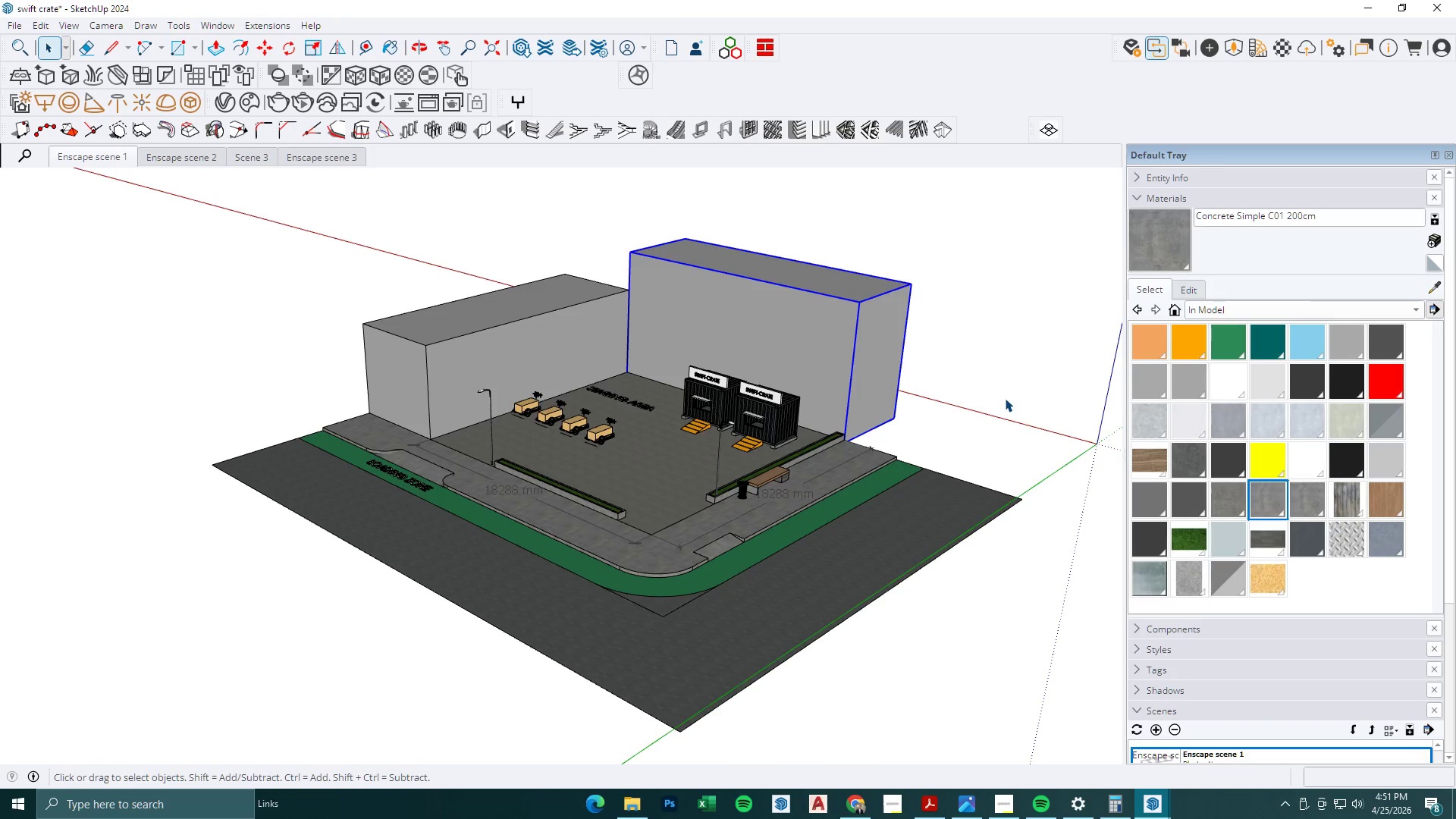 
left_click([1008, 384])
 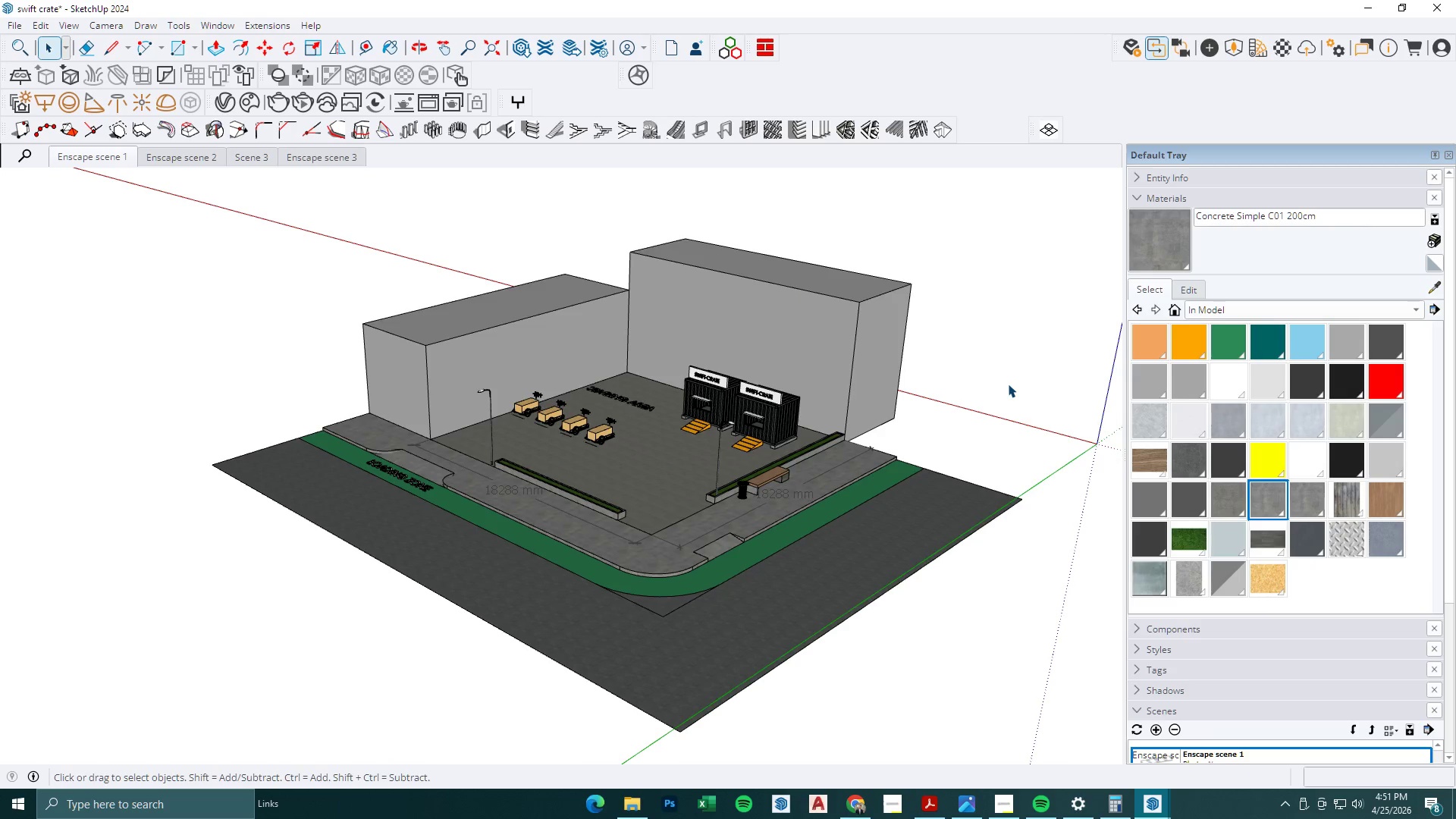 
key(Control+S)
 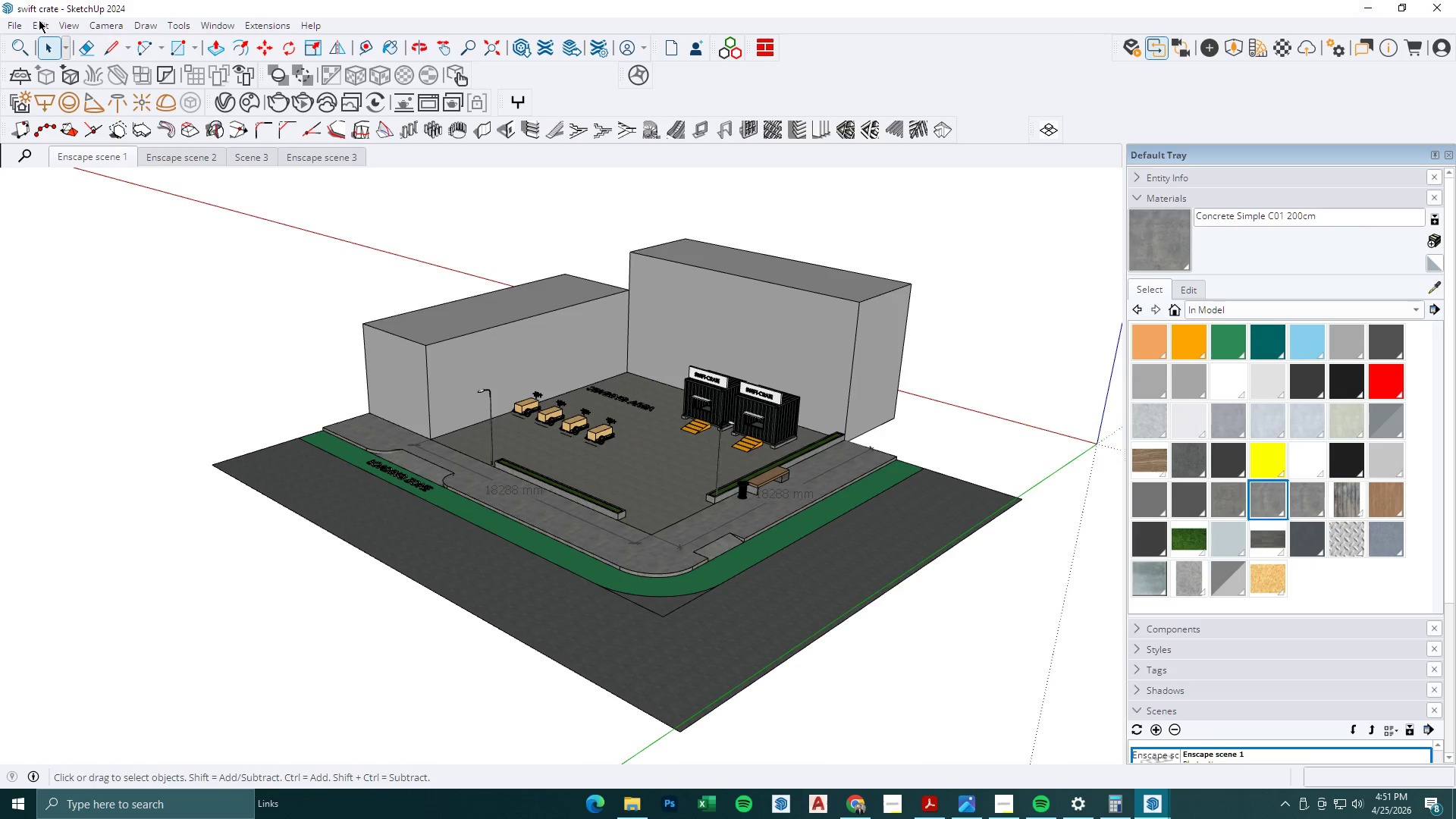 
wait(5.2)
 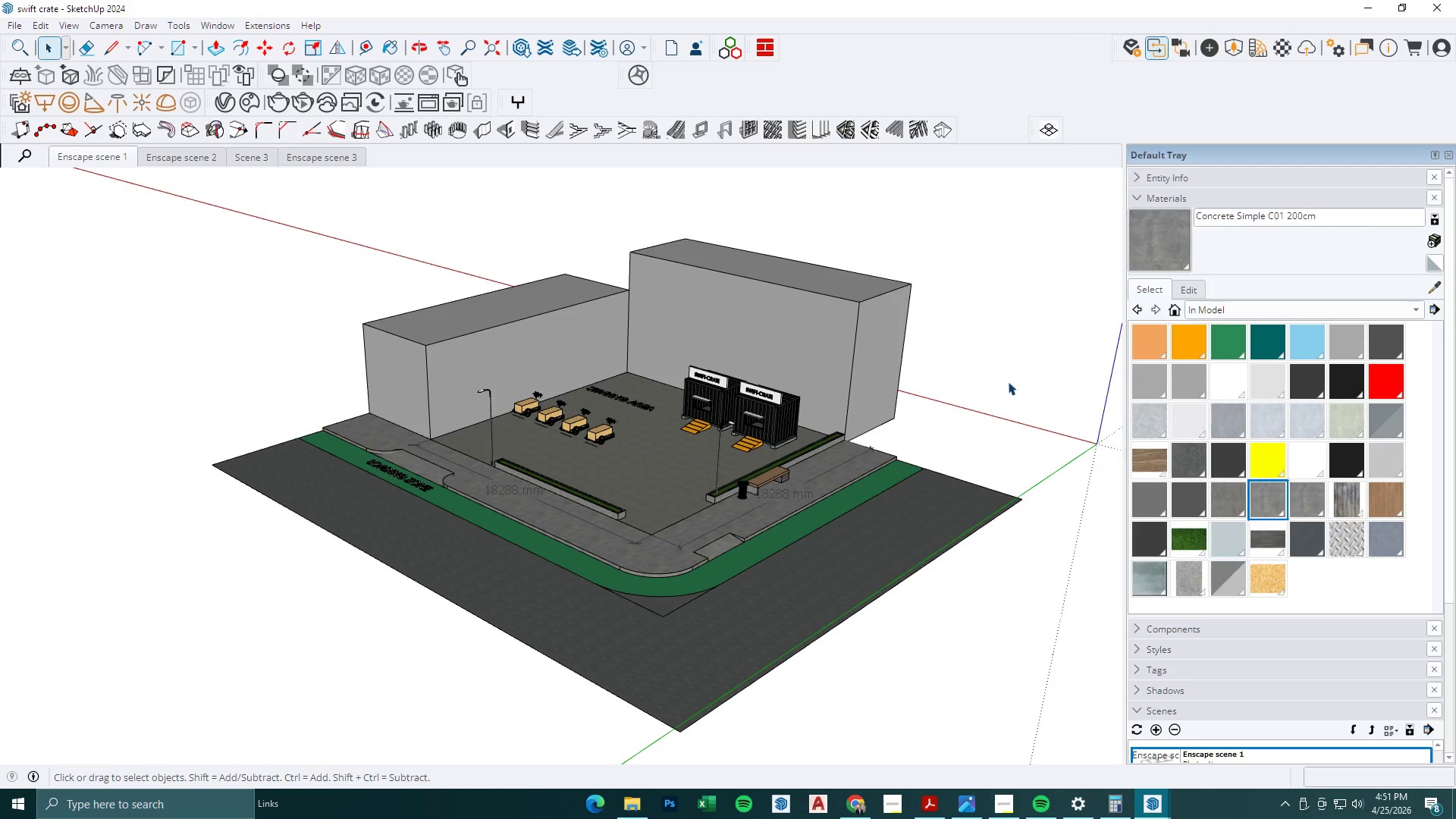 
left_click([65, 22])
 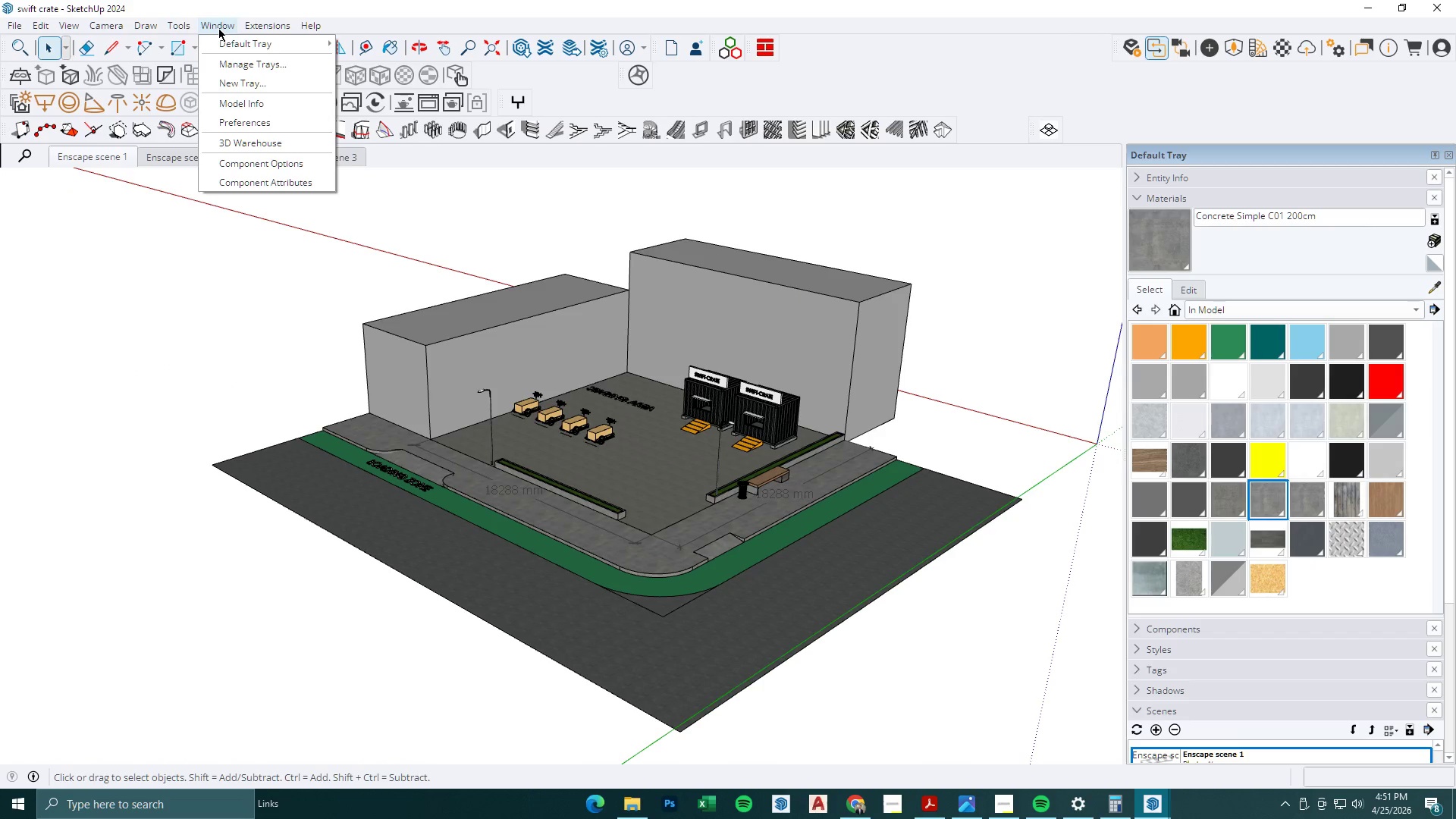 
left_click([237, 100])
 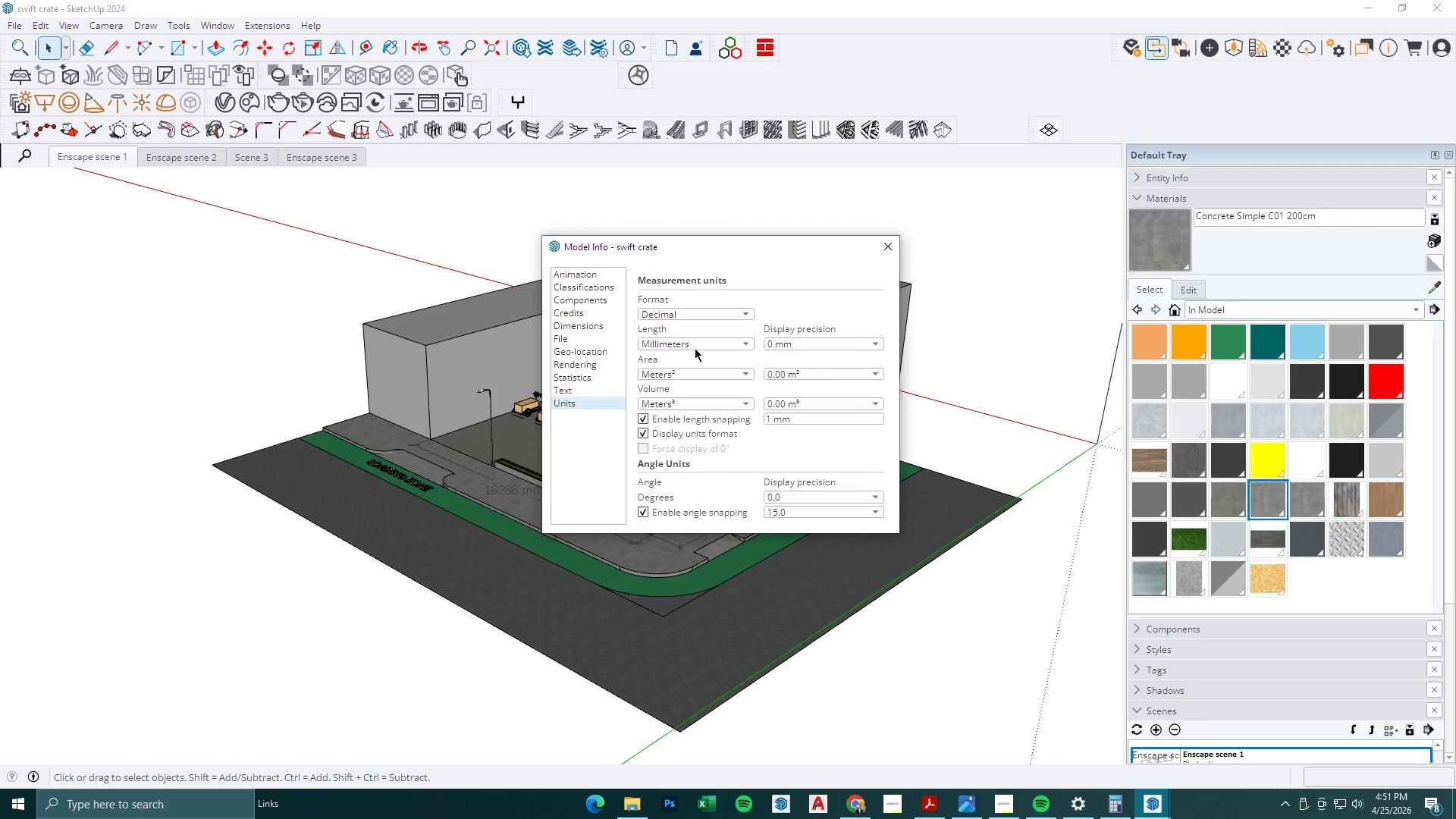 
left_click([695, 347])
 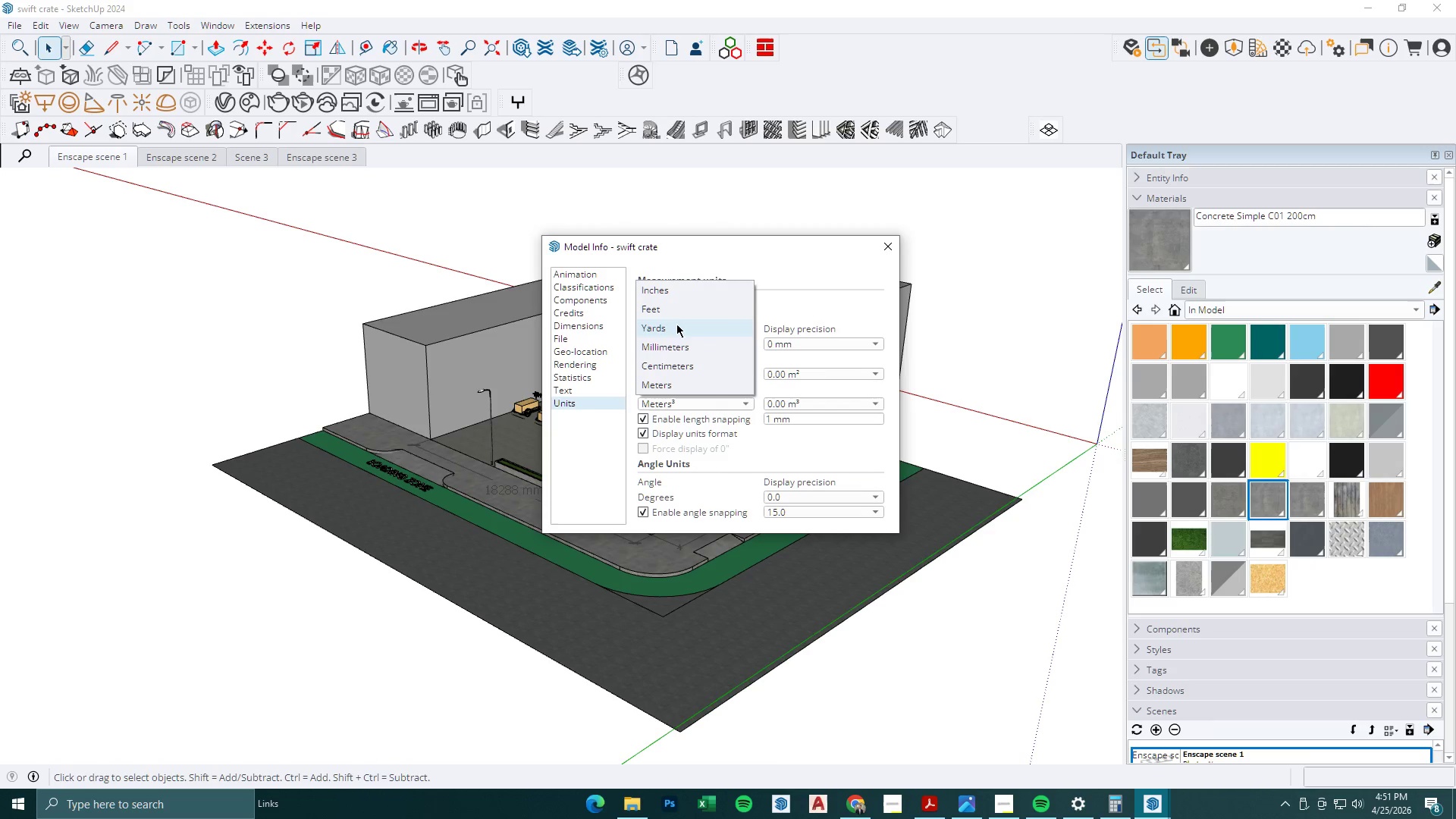 
left_click([673, 310])
 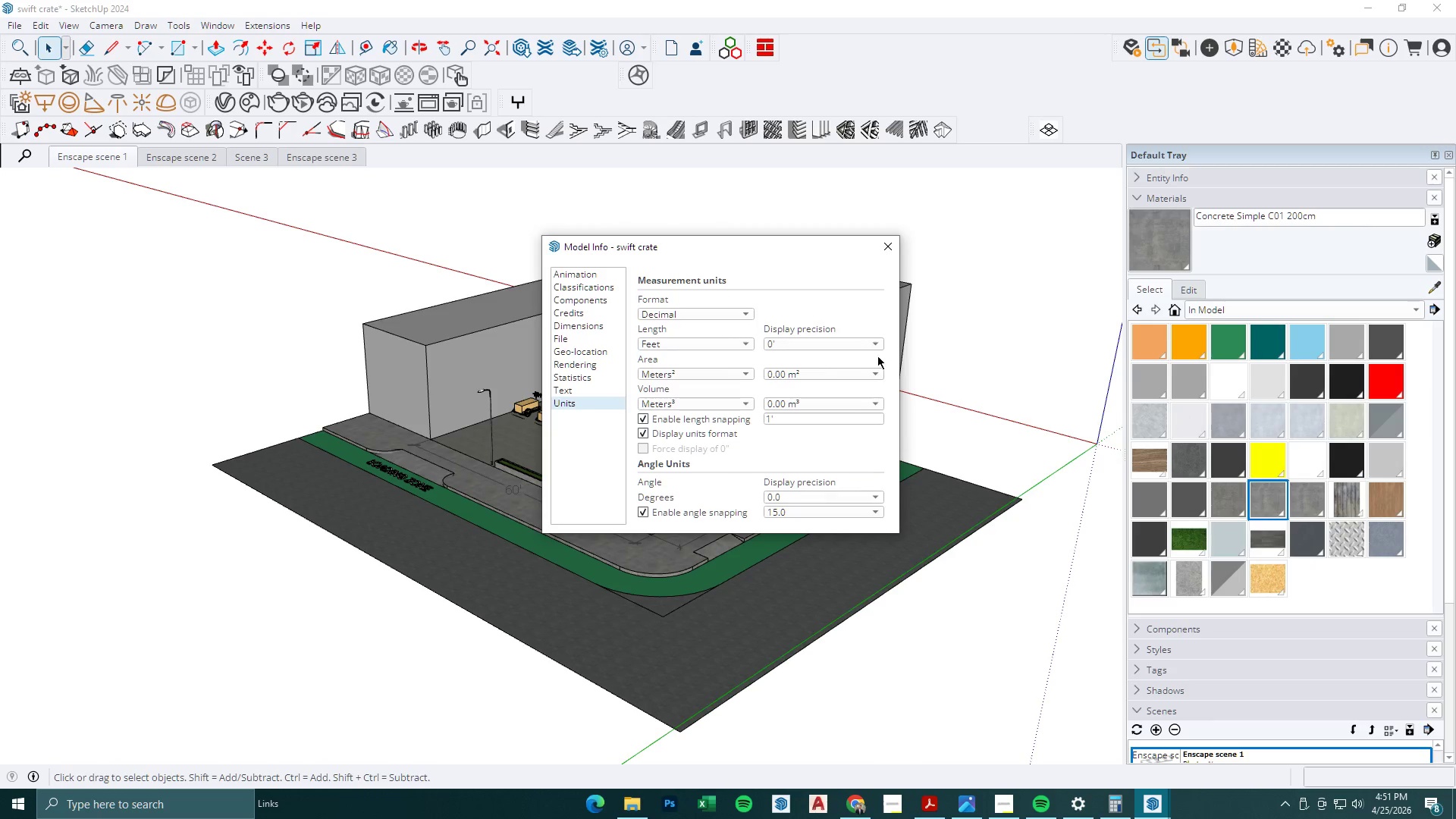 
left_click([880, 246])
 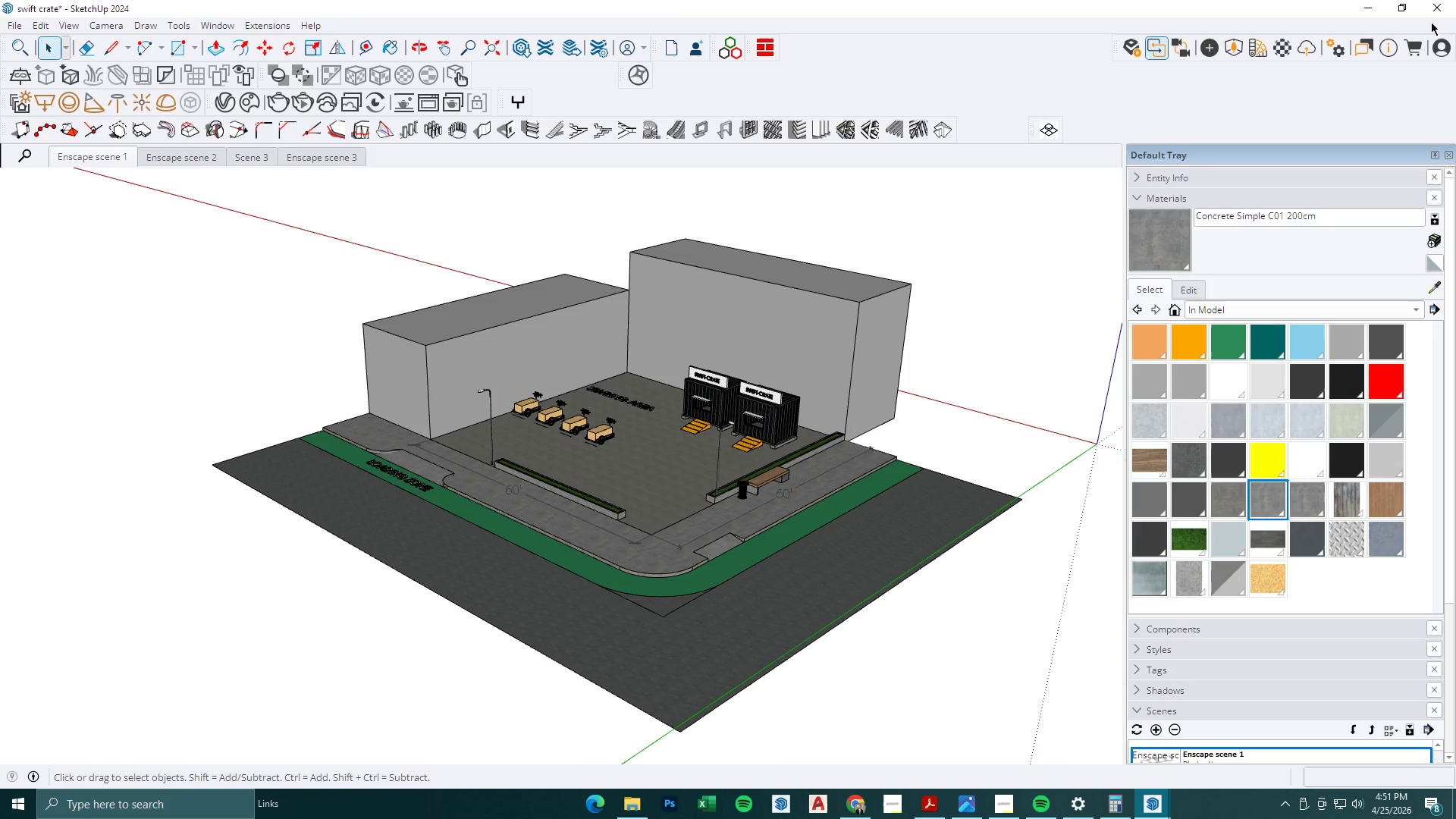 
left_click([1430, 15])
 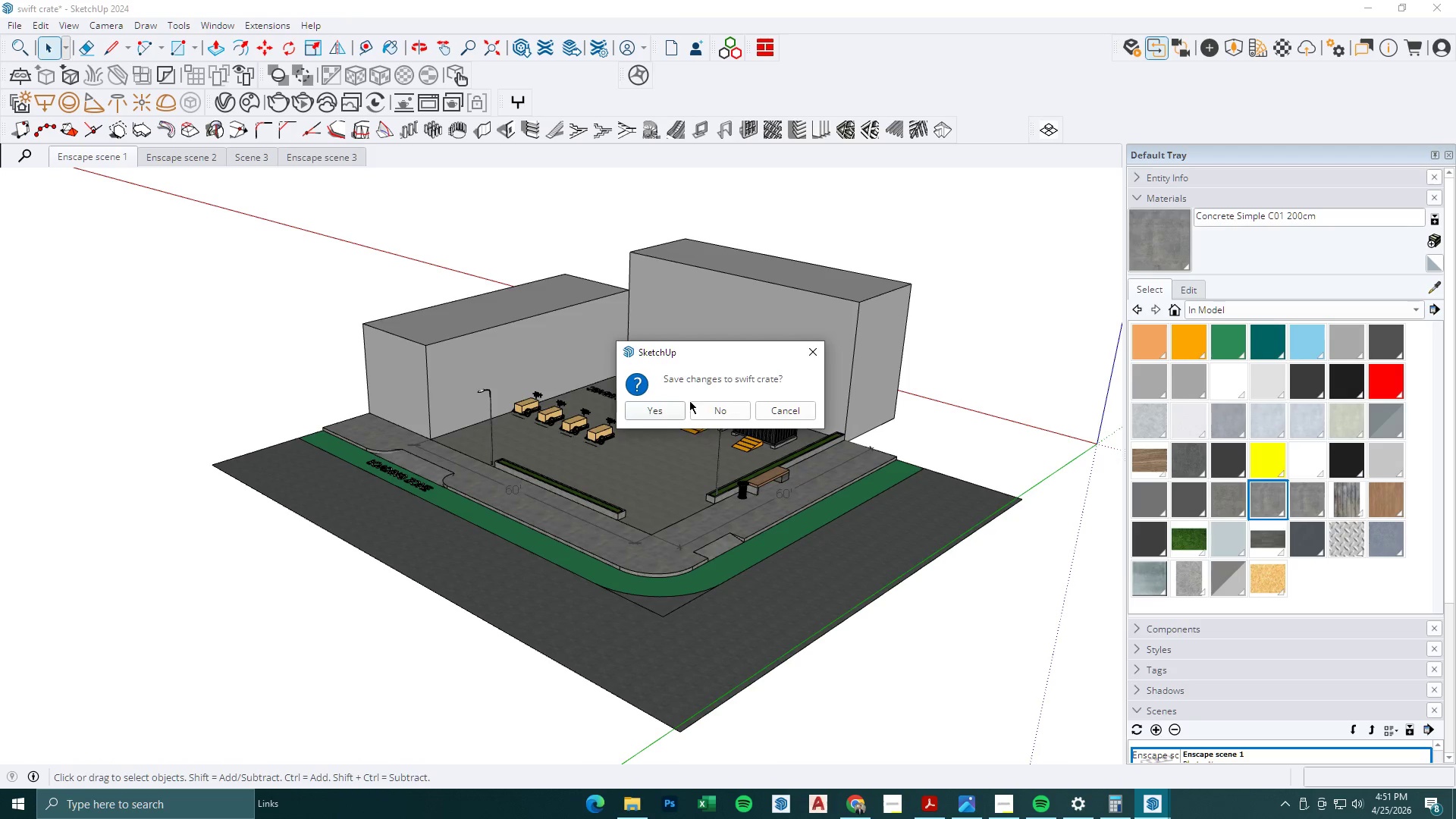 